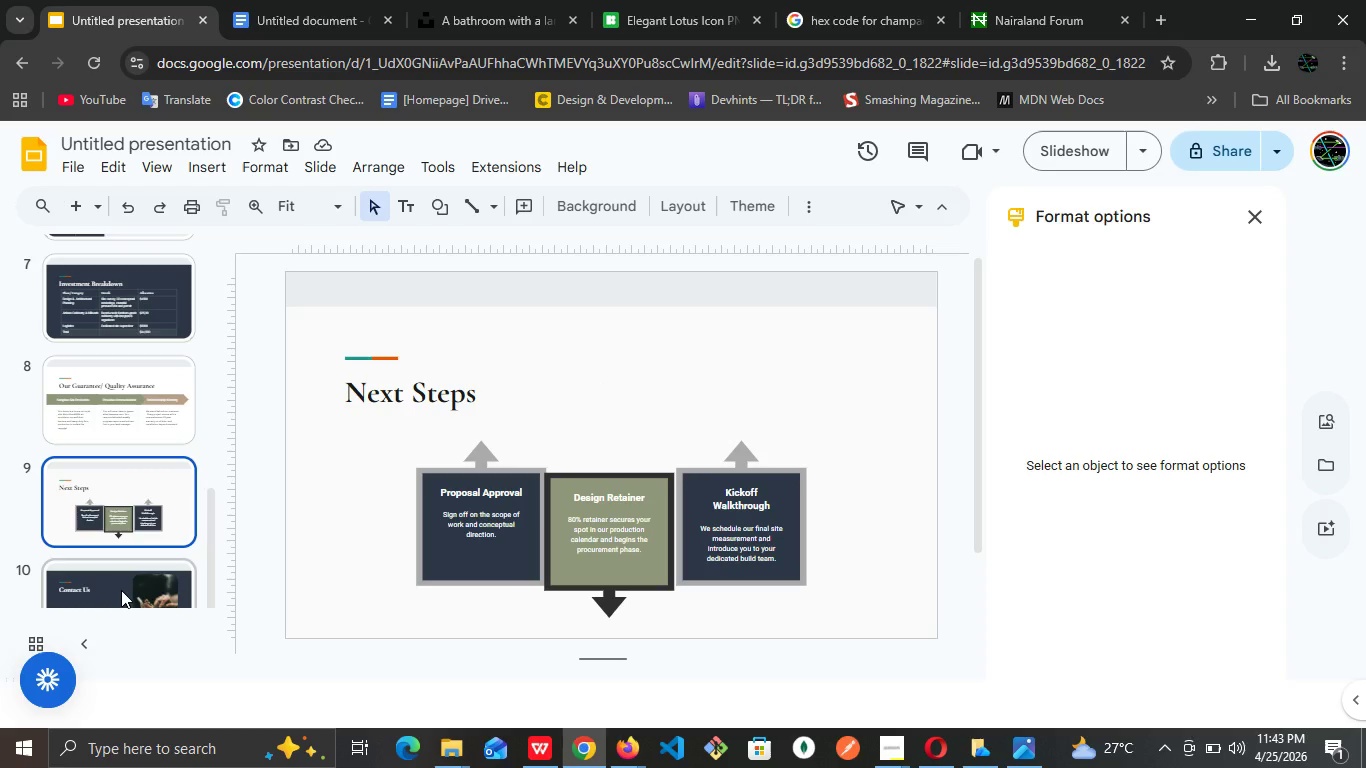 
left_click([121, 590])
 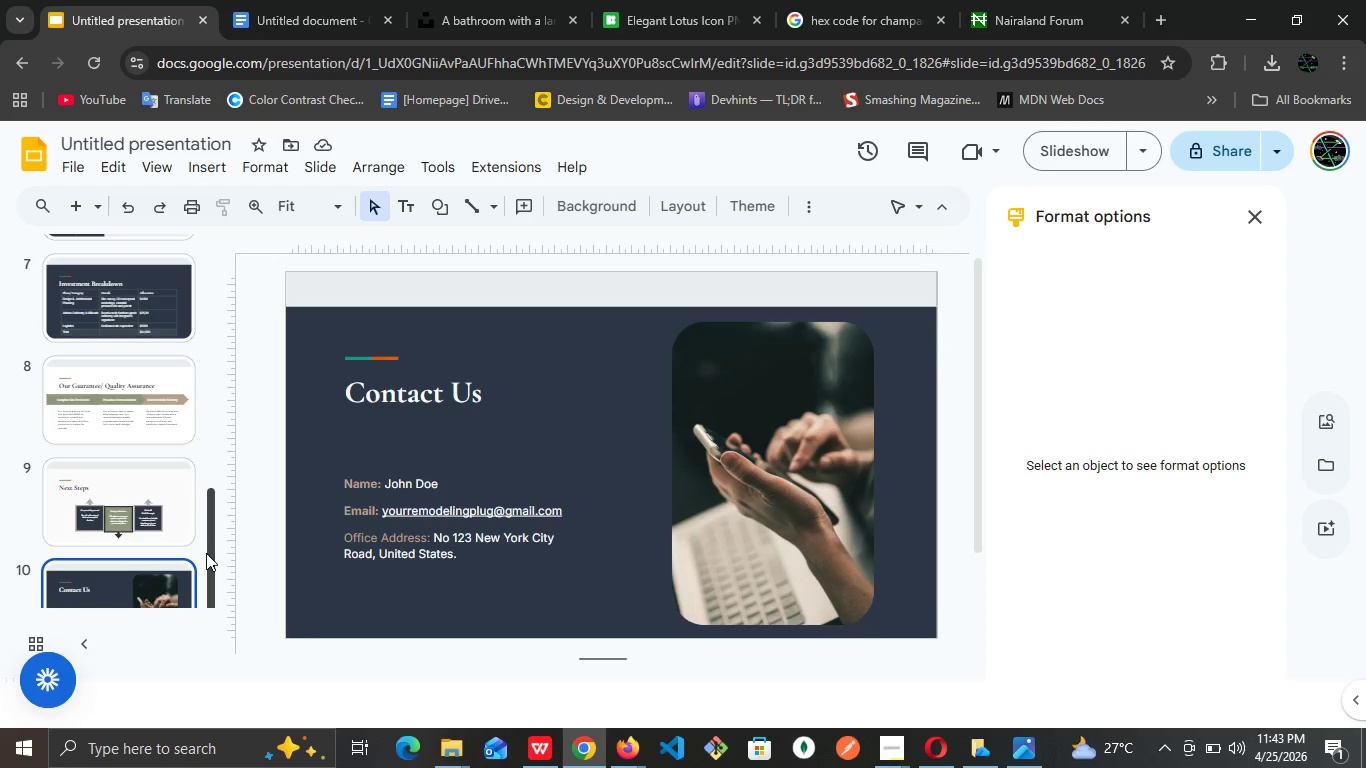 
wait(28.74)
 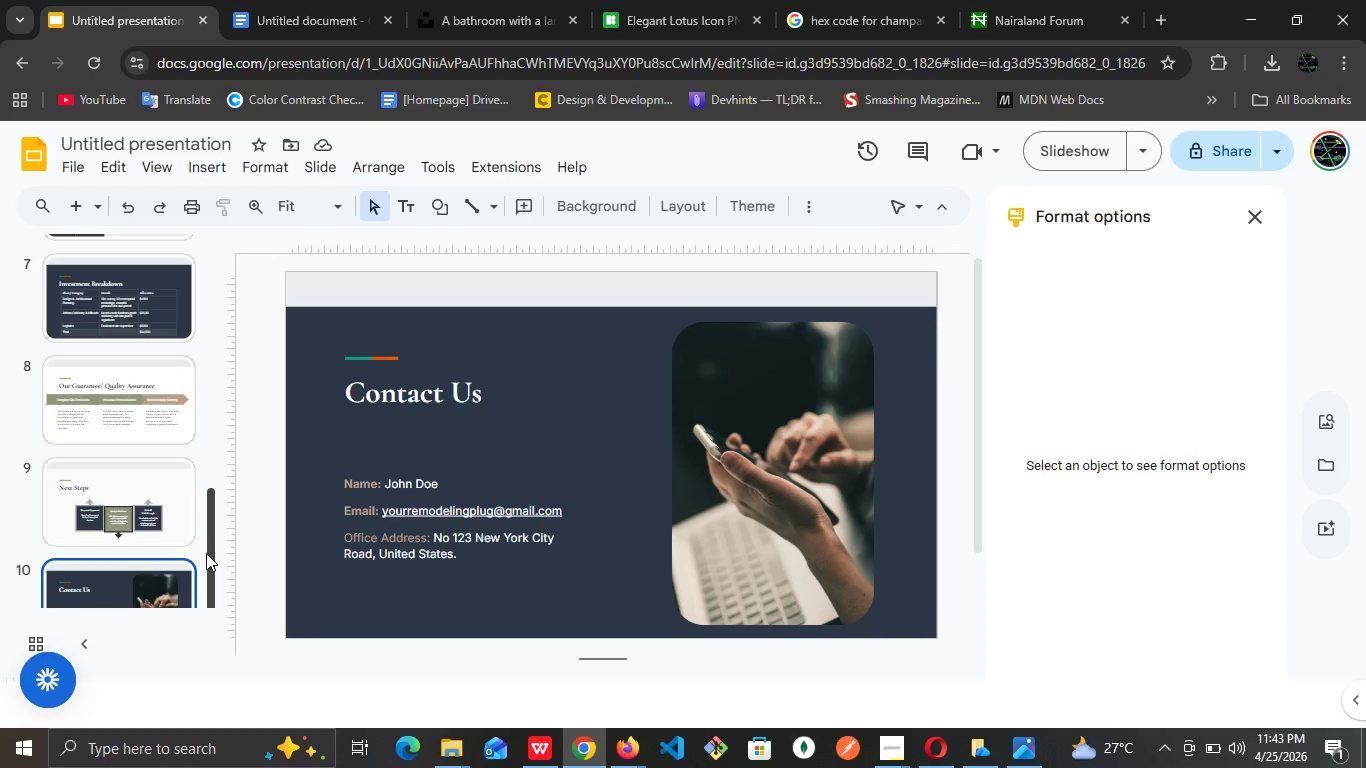 
left_click([317, 0])
 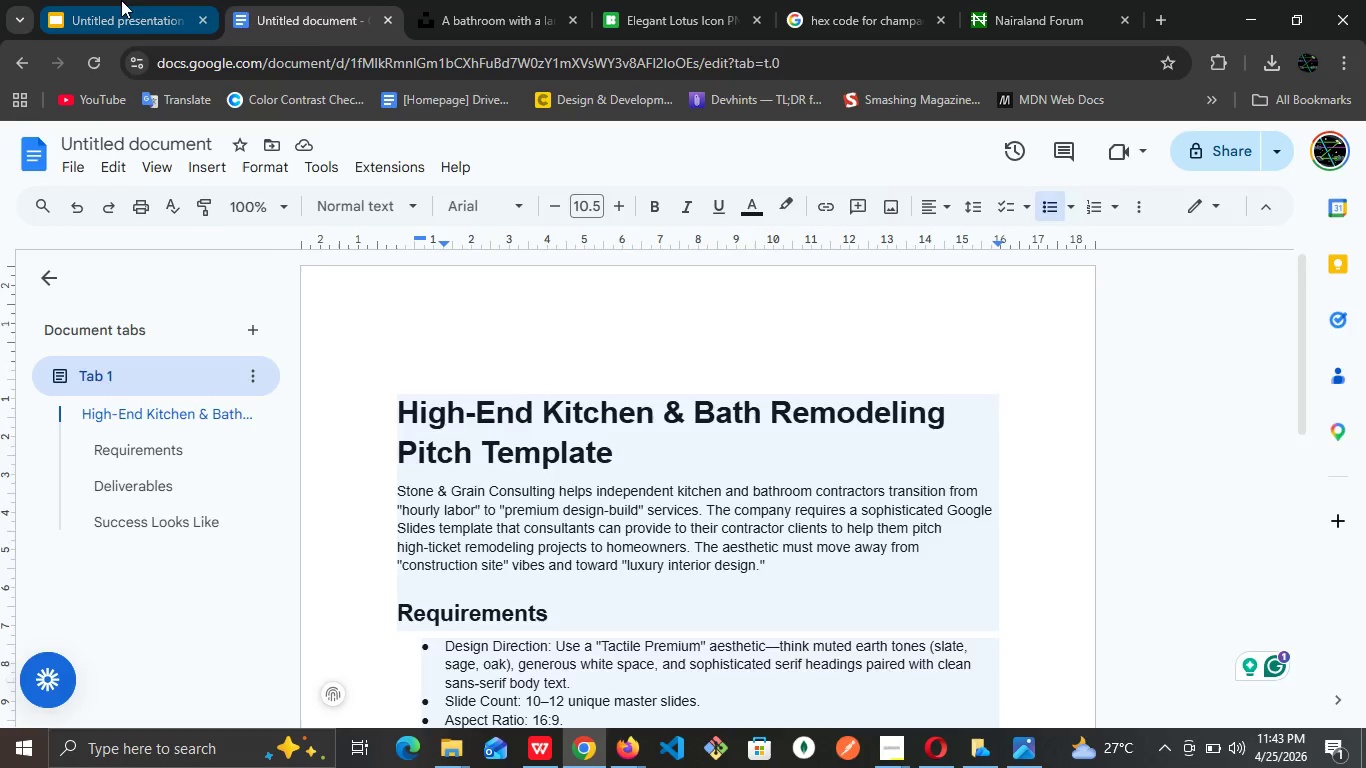 
left_click([121, 0])
 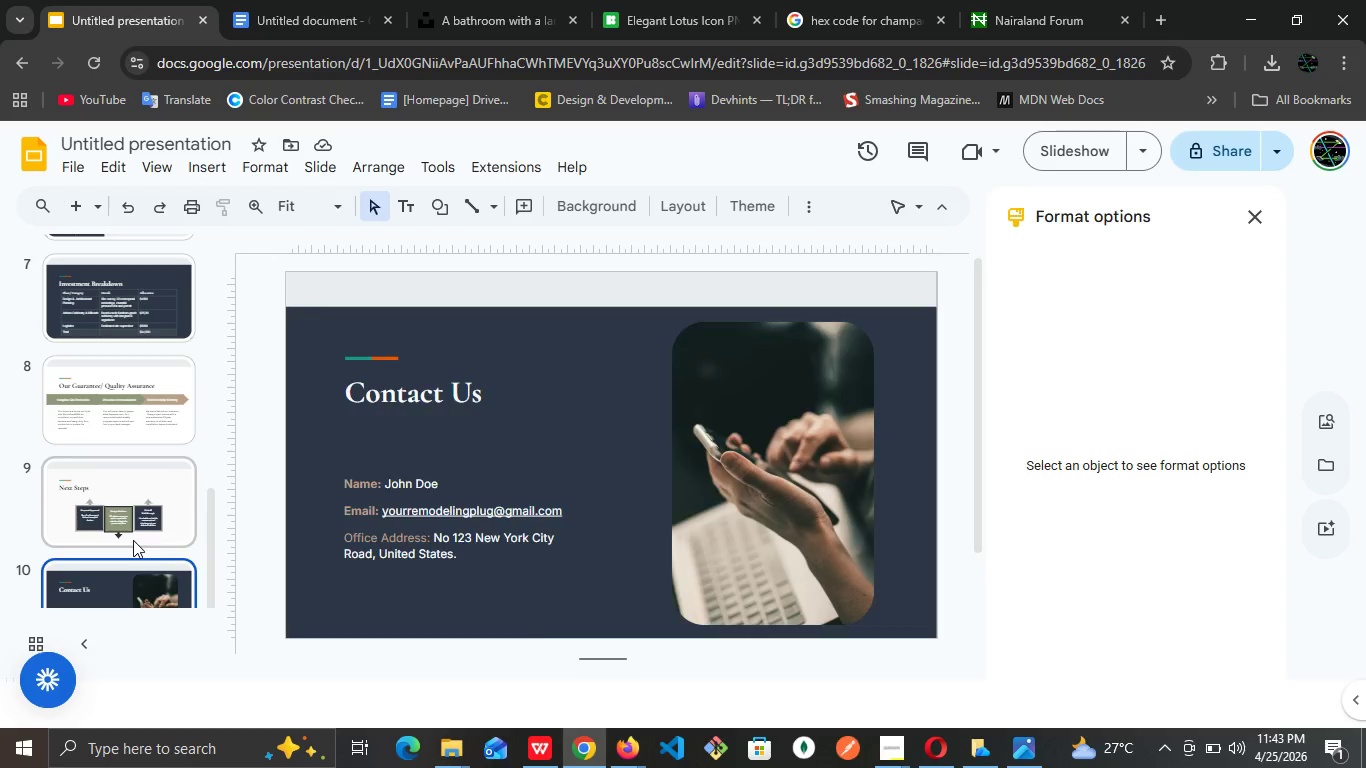 
left_click([133, 540])
 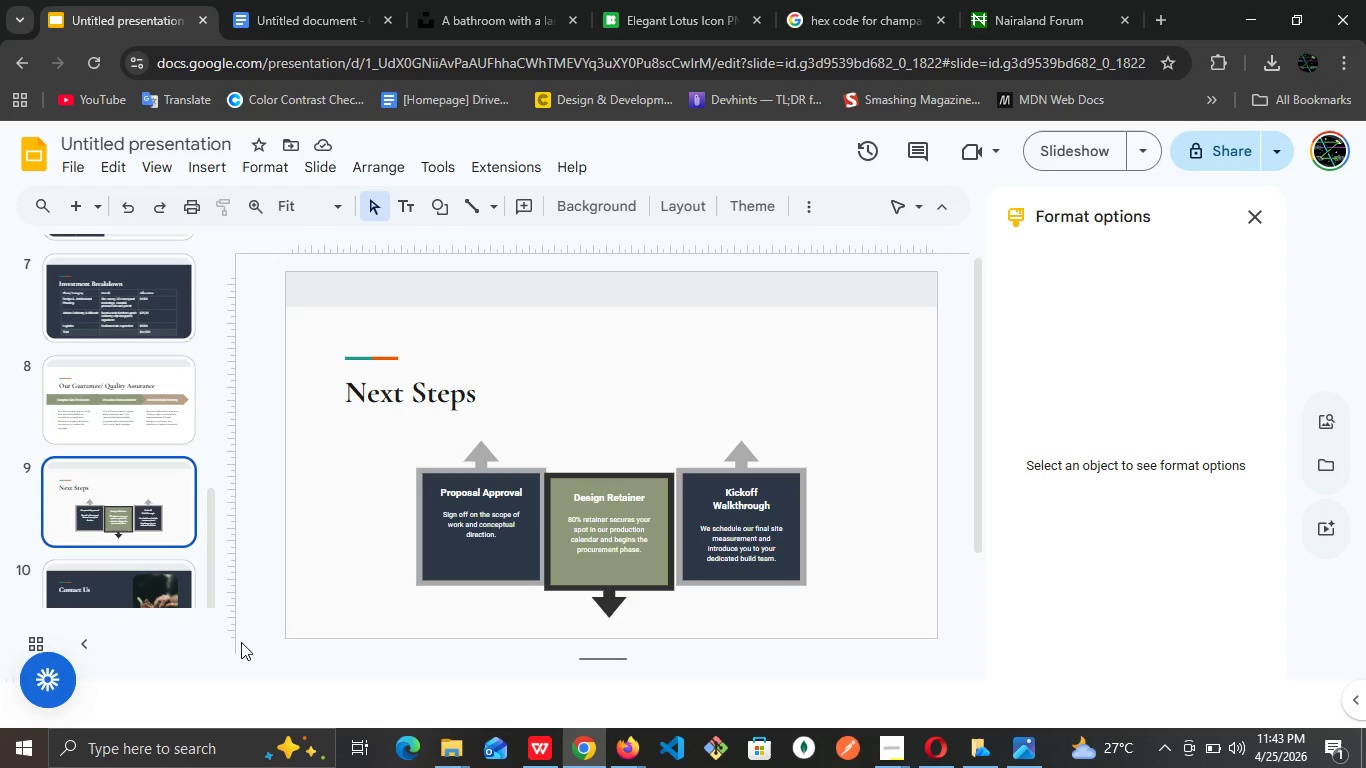 
left_click([162, 578])
 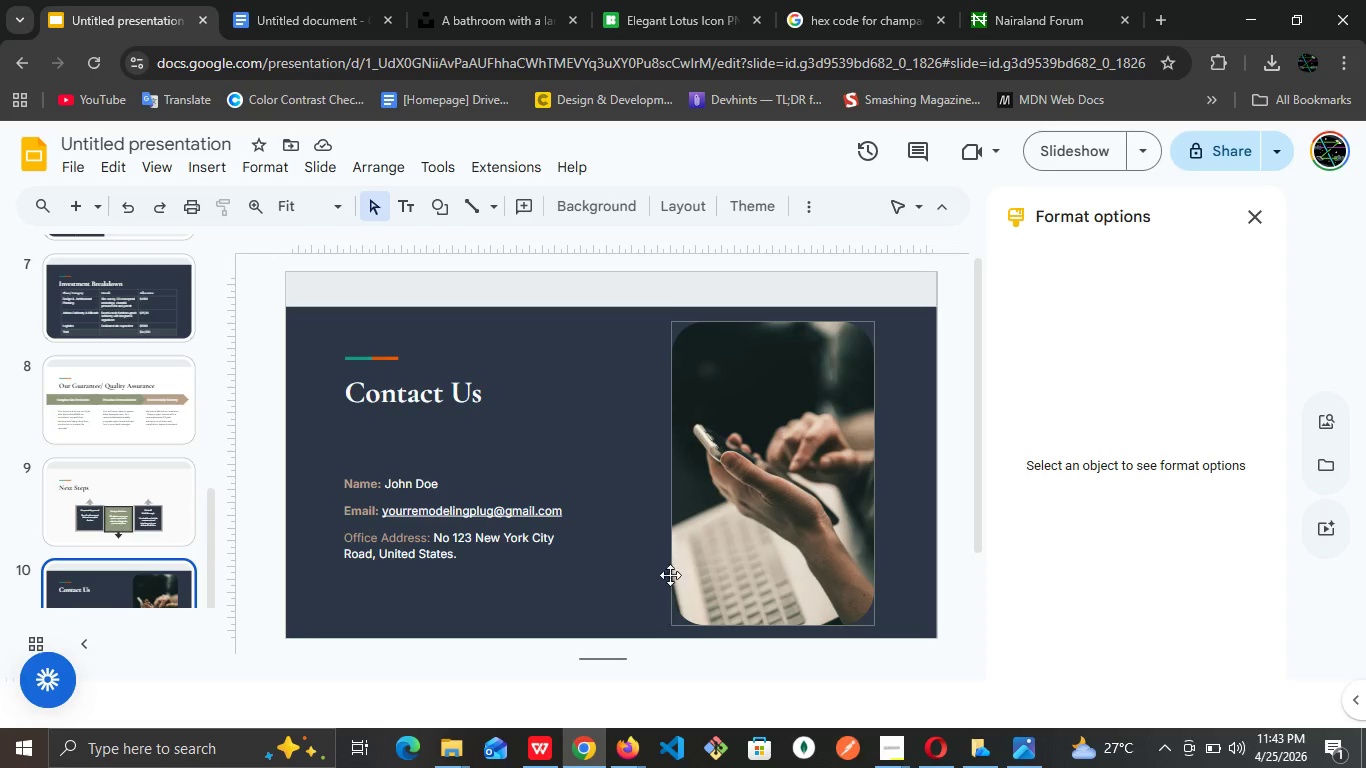 
wait(12.53)
 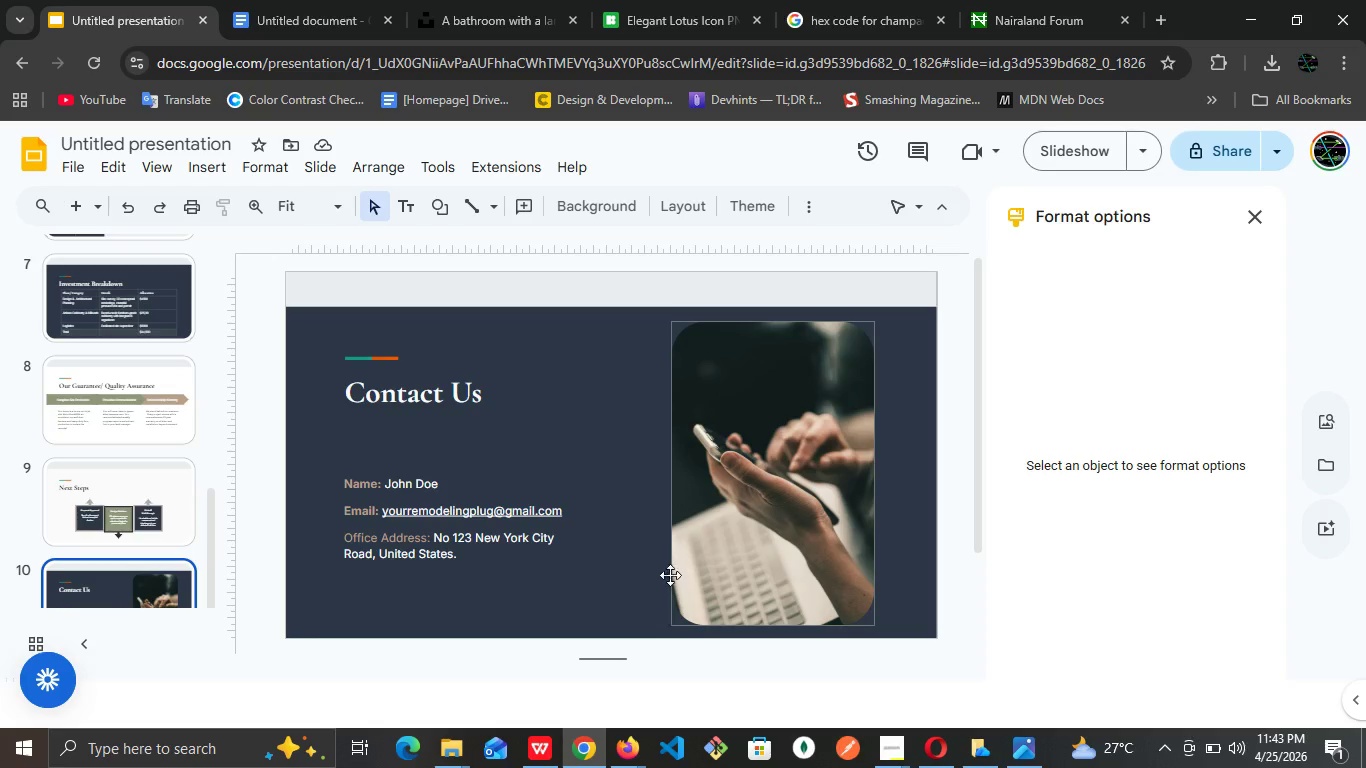 
left_click([447, 541])
 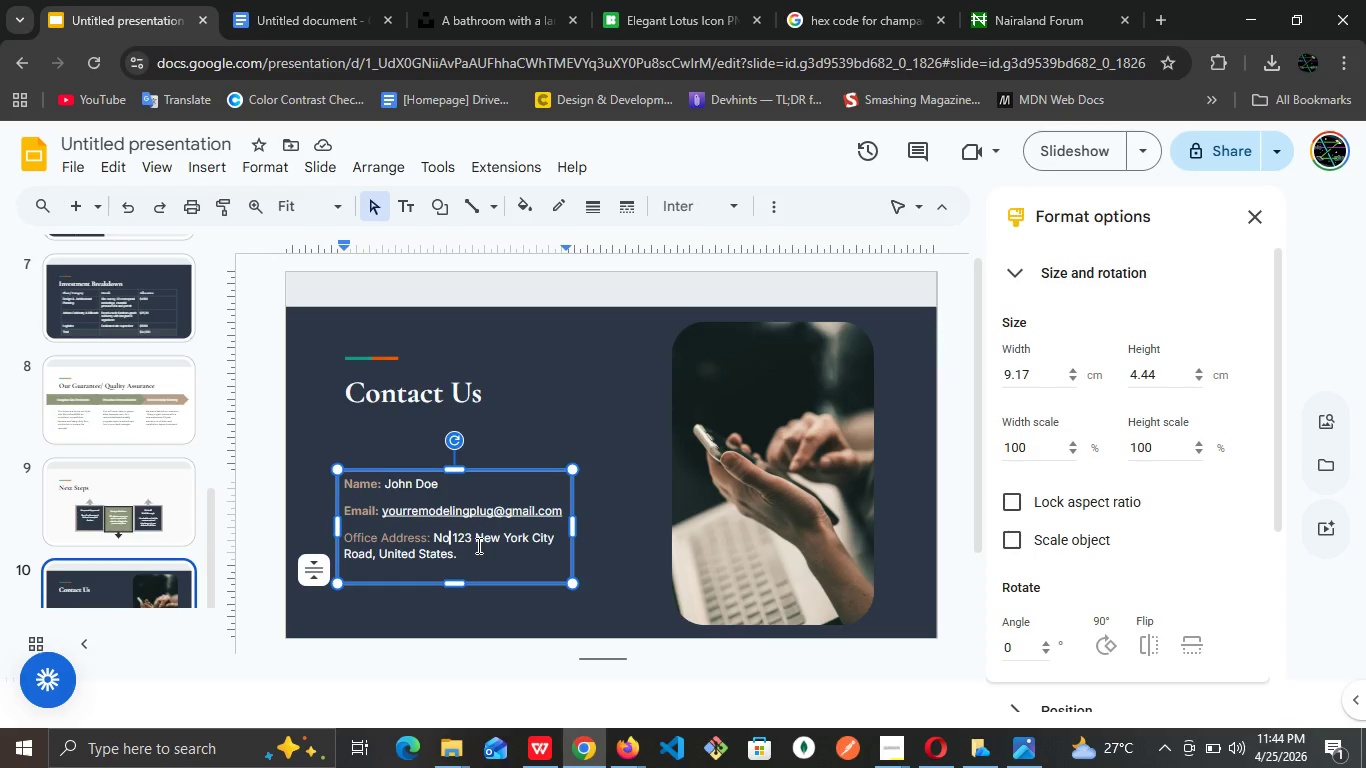 
key(Backspace)
key(Backspace)
type(House)
key(Backspace)
type(ing Estate)
 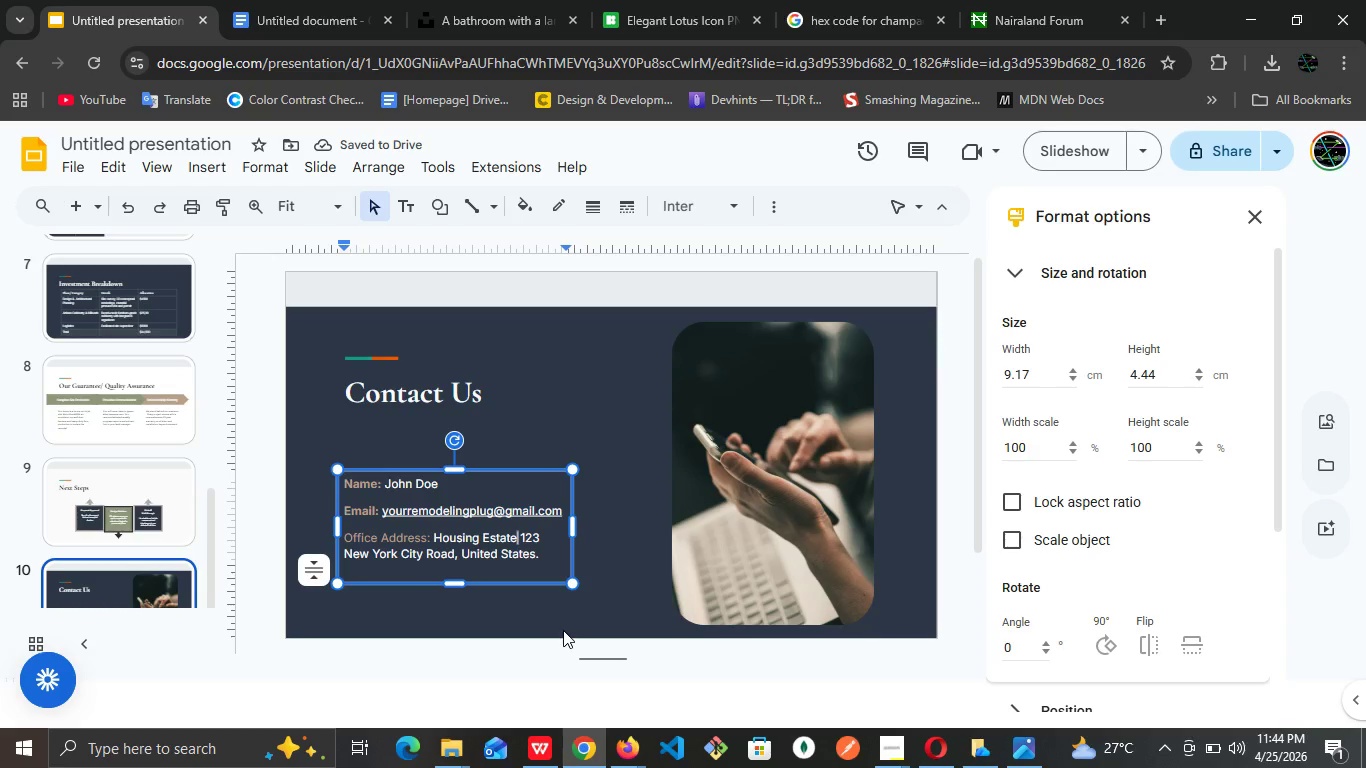 
left_click([620, 578])
 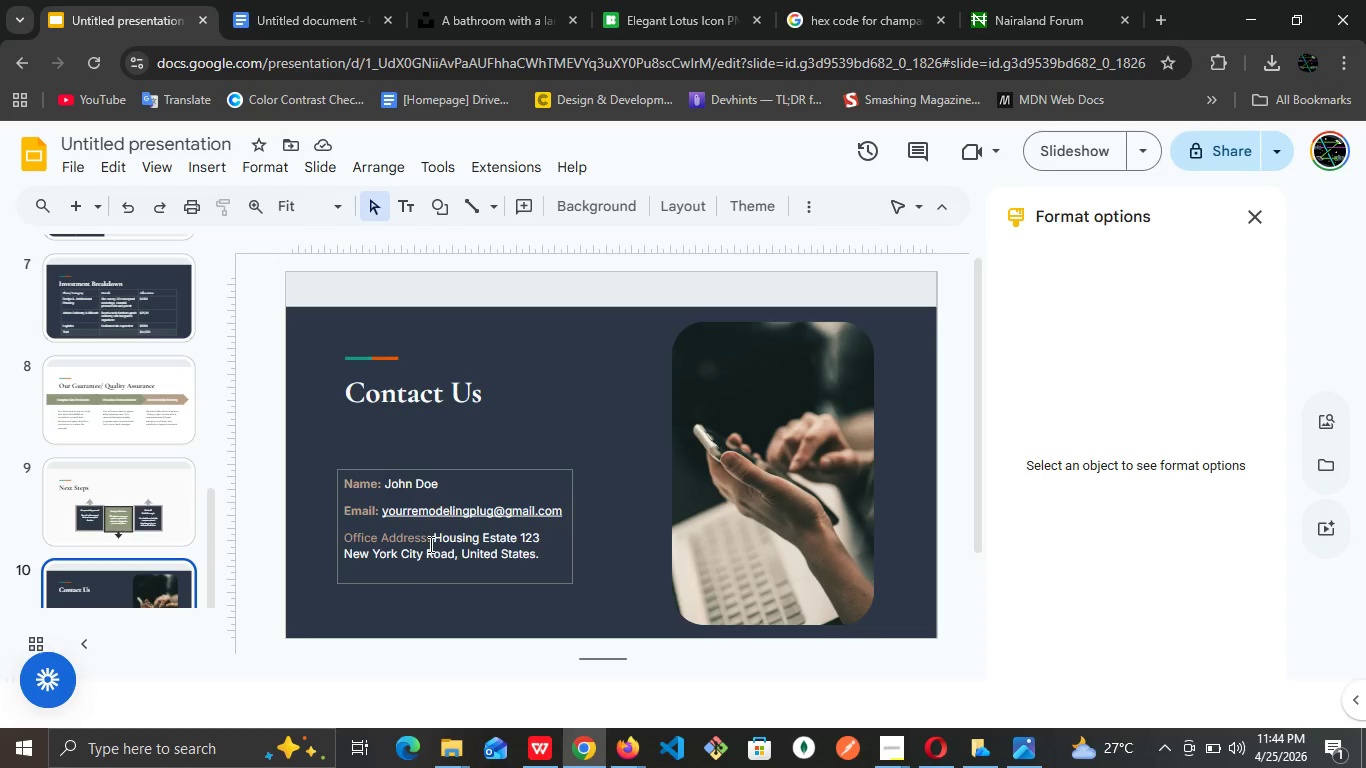 
left_click_drag(start_coordinate=[425, 537], to_coordinate=[340, 536])
 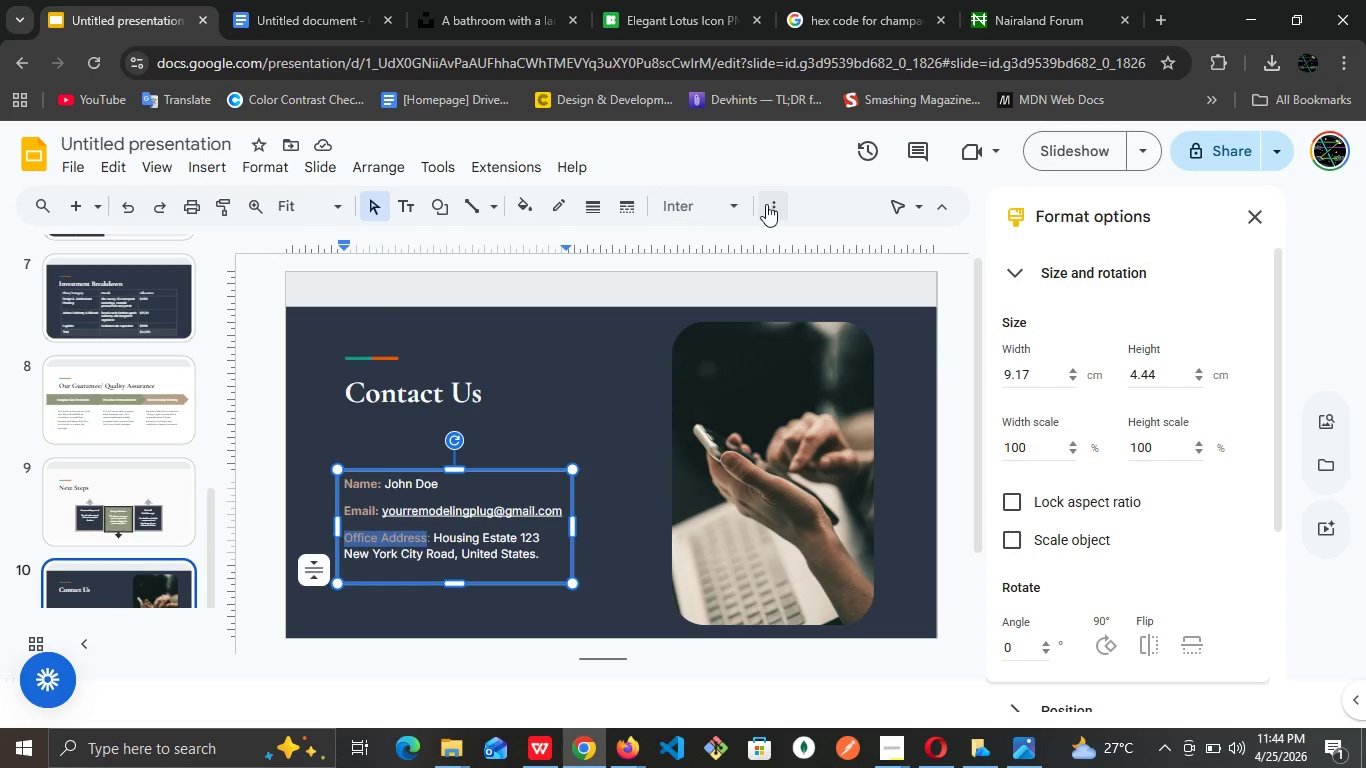 
left_click([766, 204])
 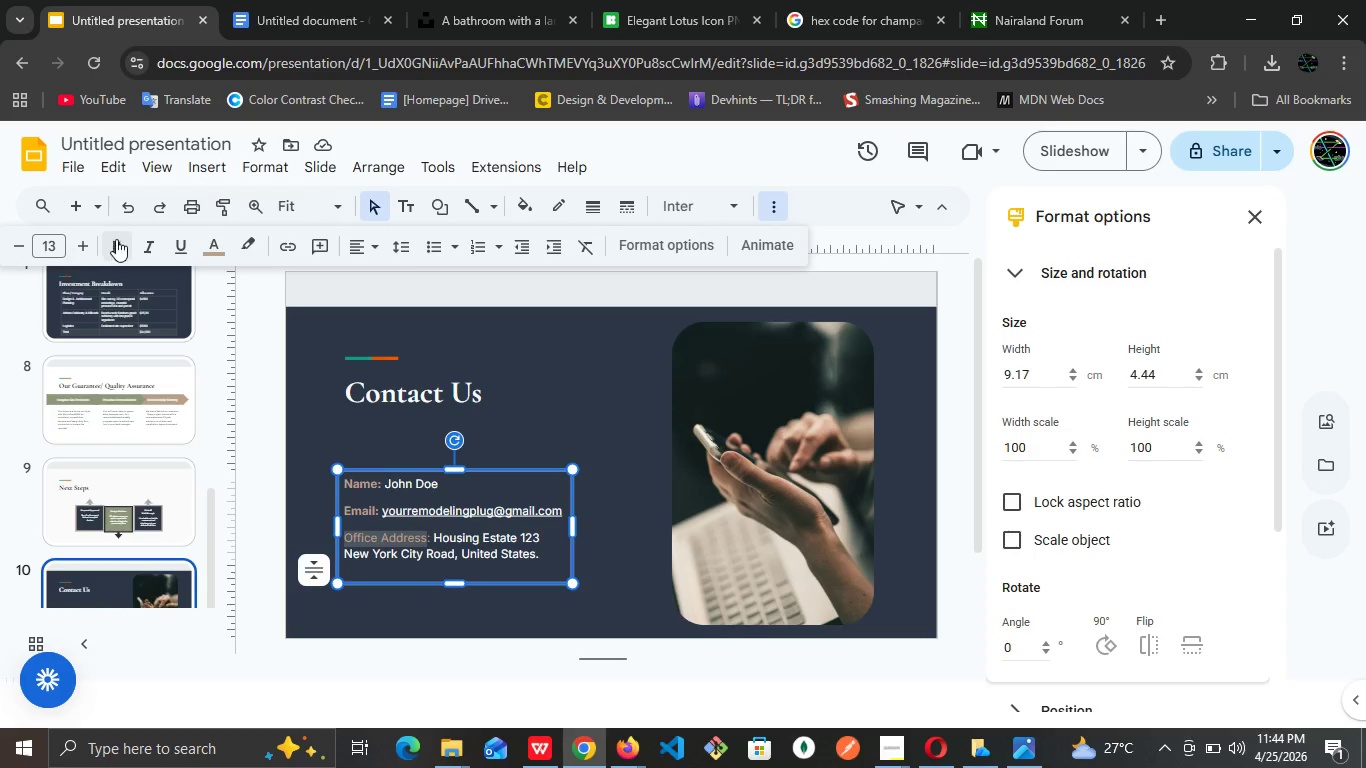 
left_click([116, 239])
 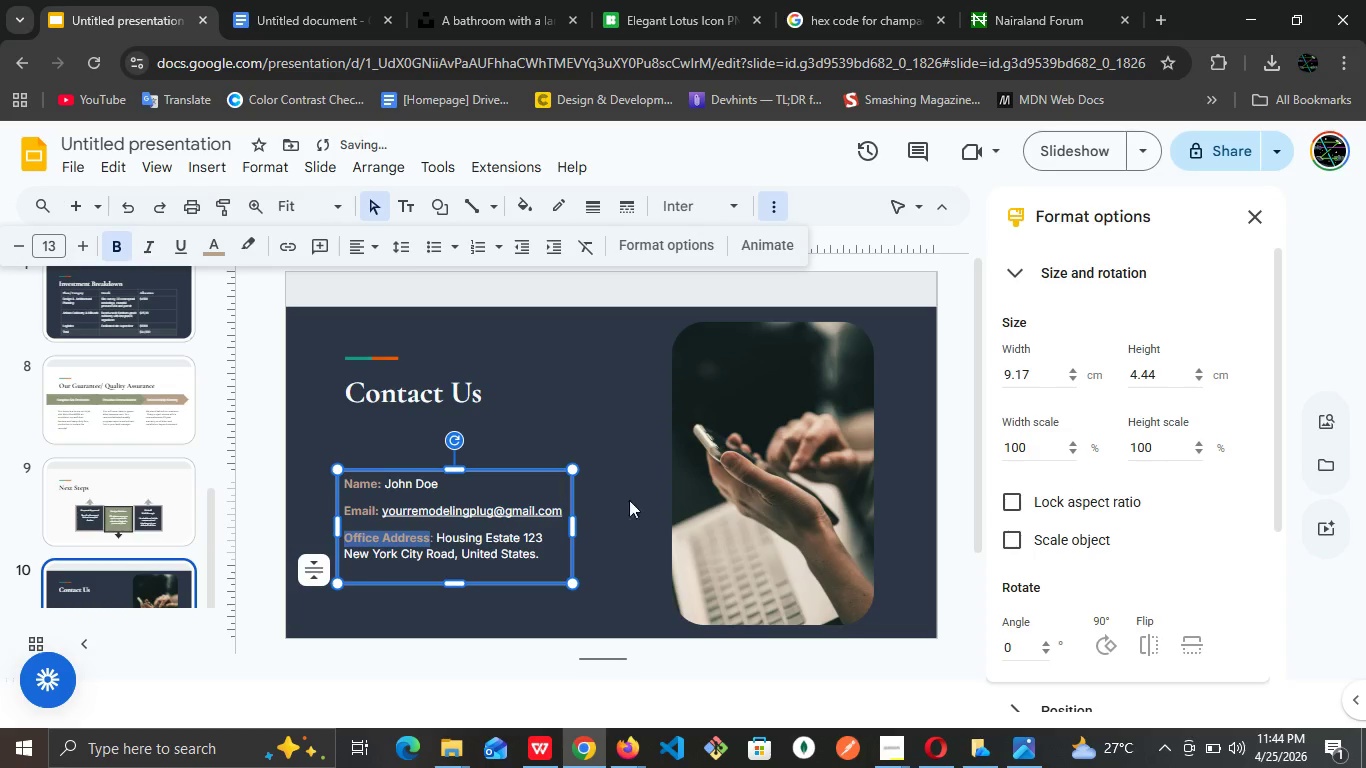 
left_click([636, 489])
 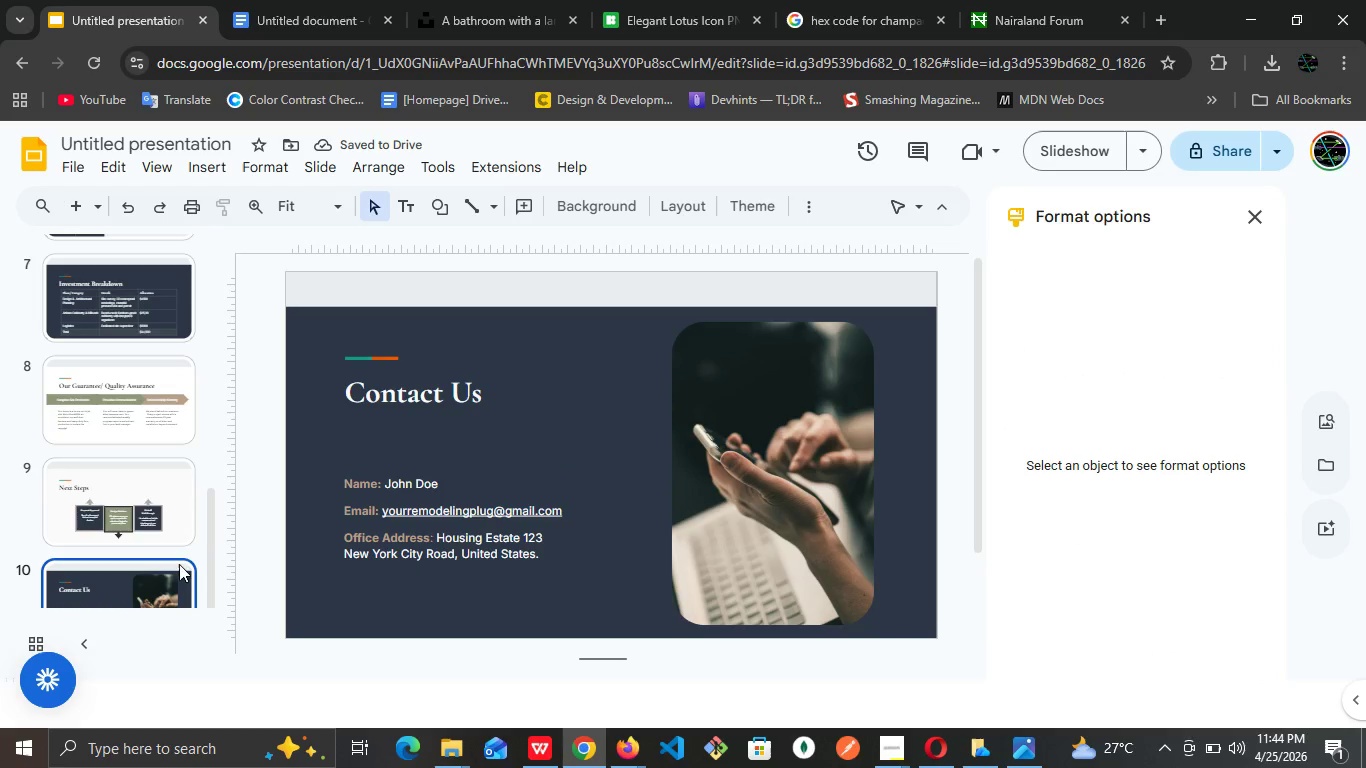 
left_click([158, 523])
 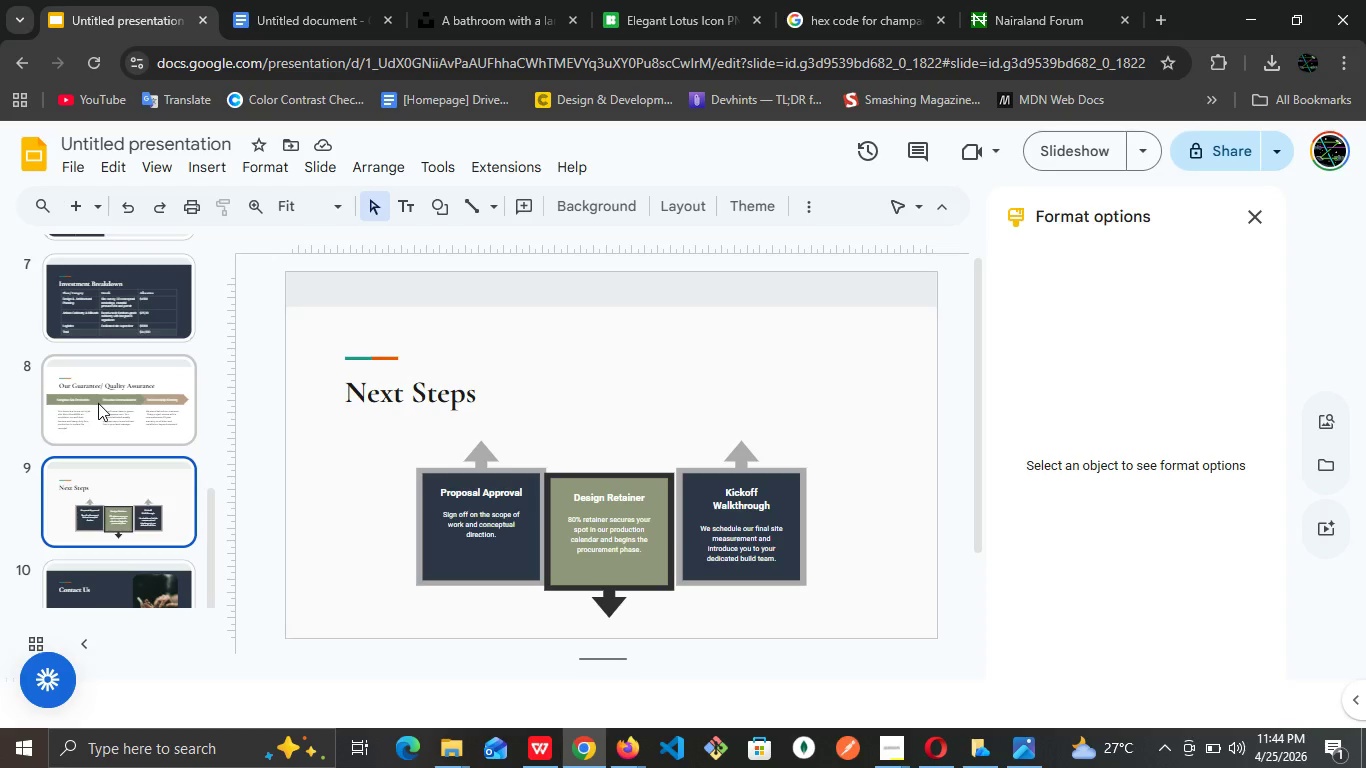 
left_click([98, 403])
 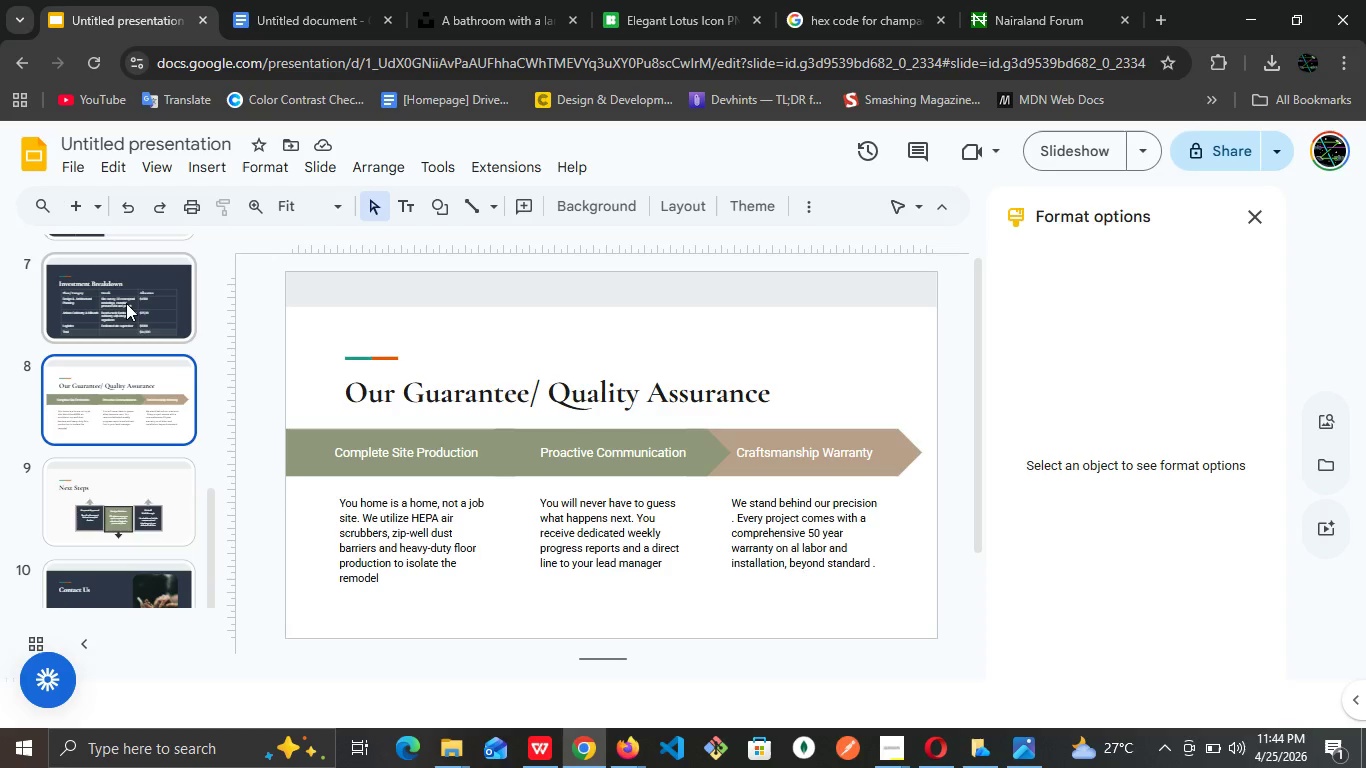 
left_click([126, 303])
 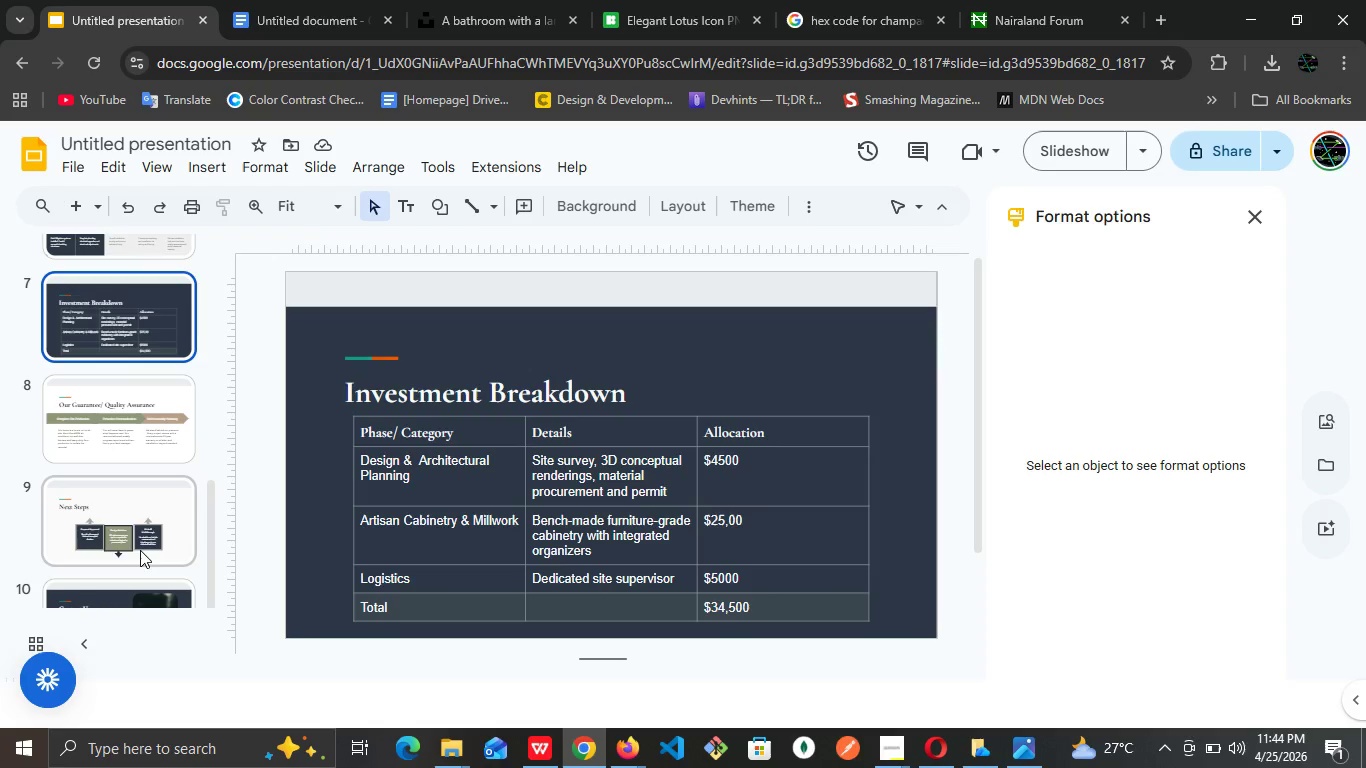 
left_click([127, 593])
 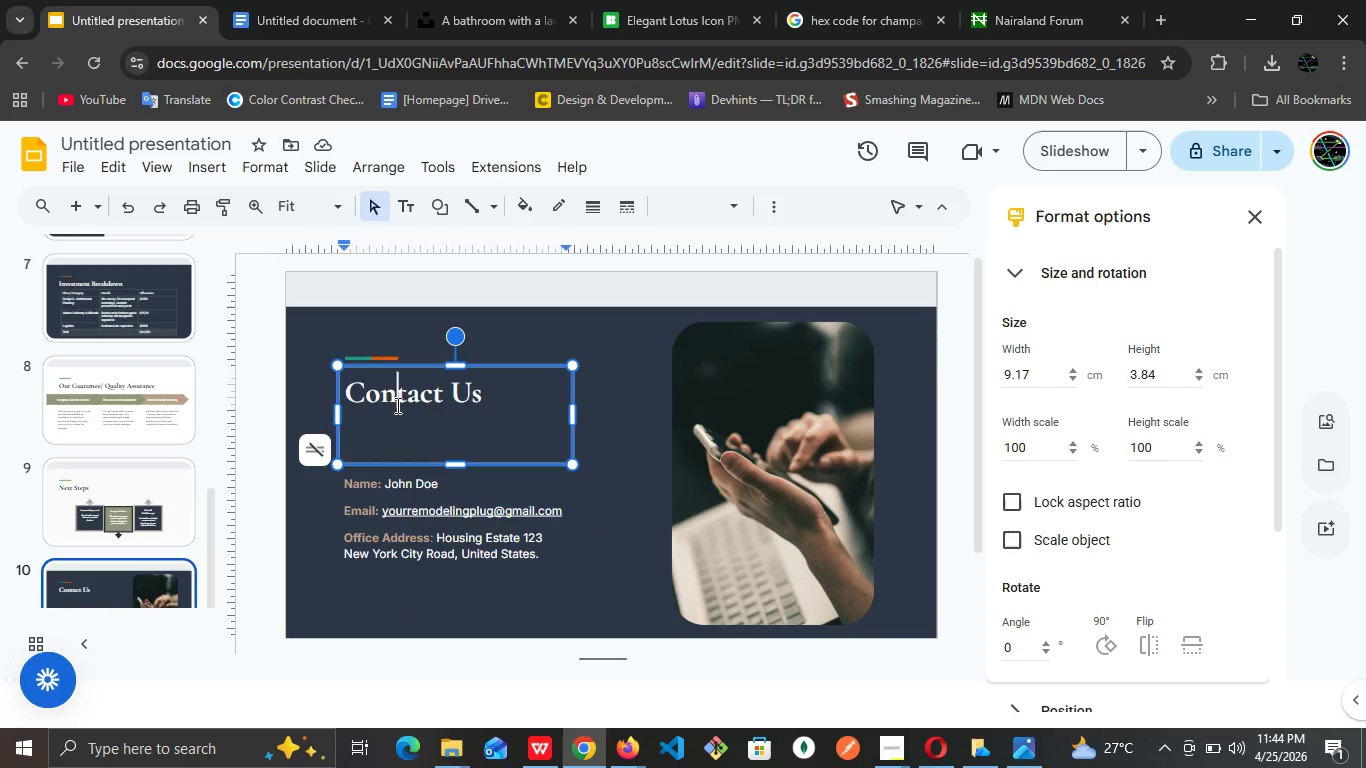 
double_click([396, 405])
 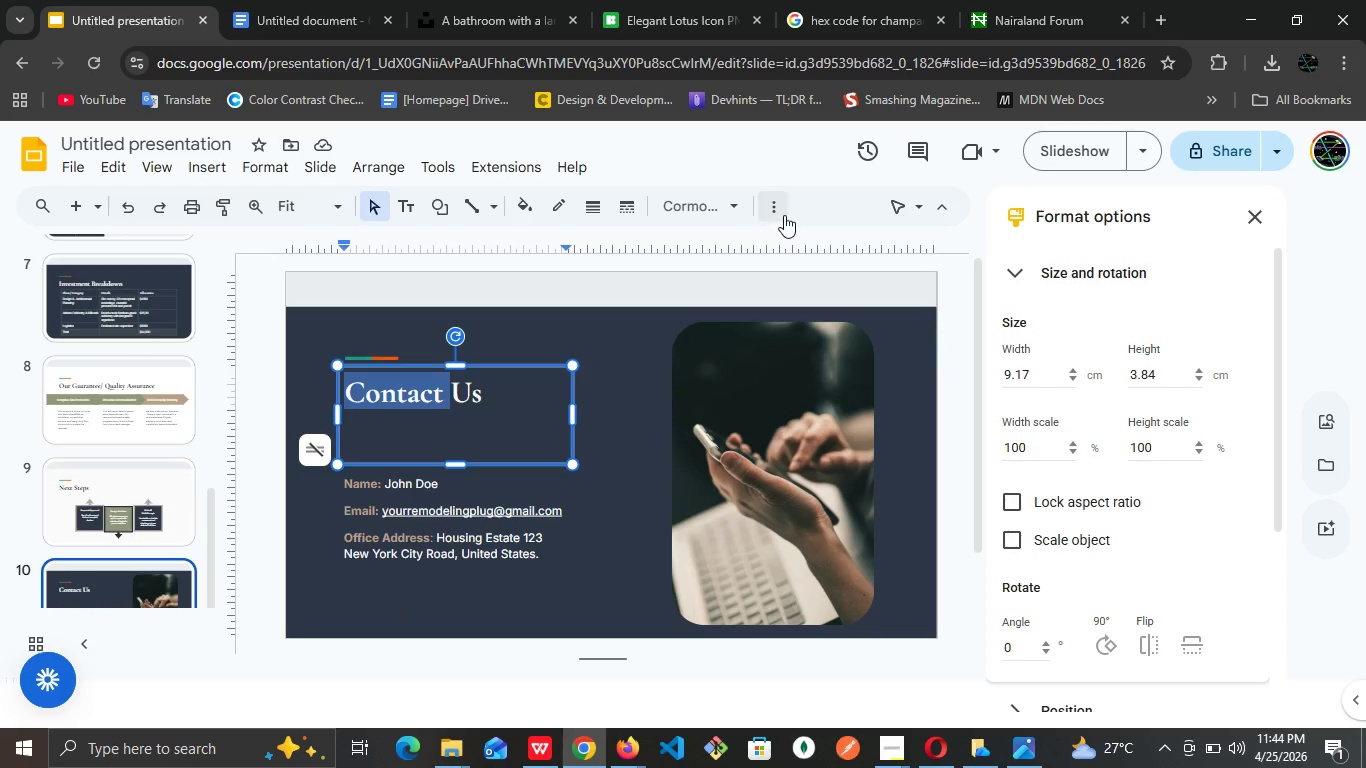 
left_click([784, 215])
 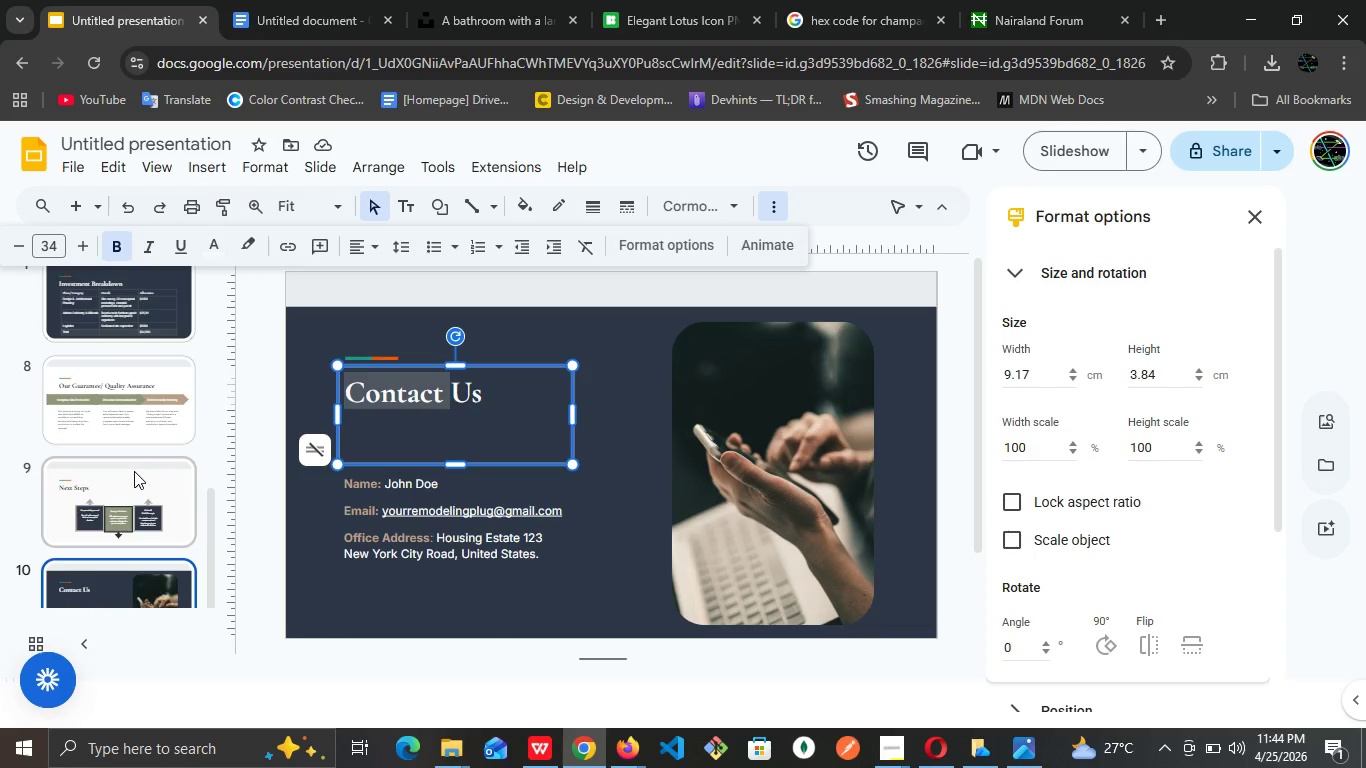 
left_click([127, 488])
 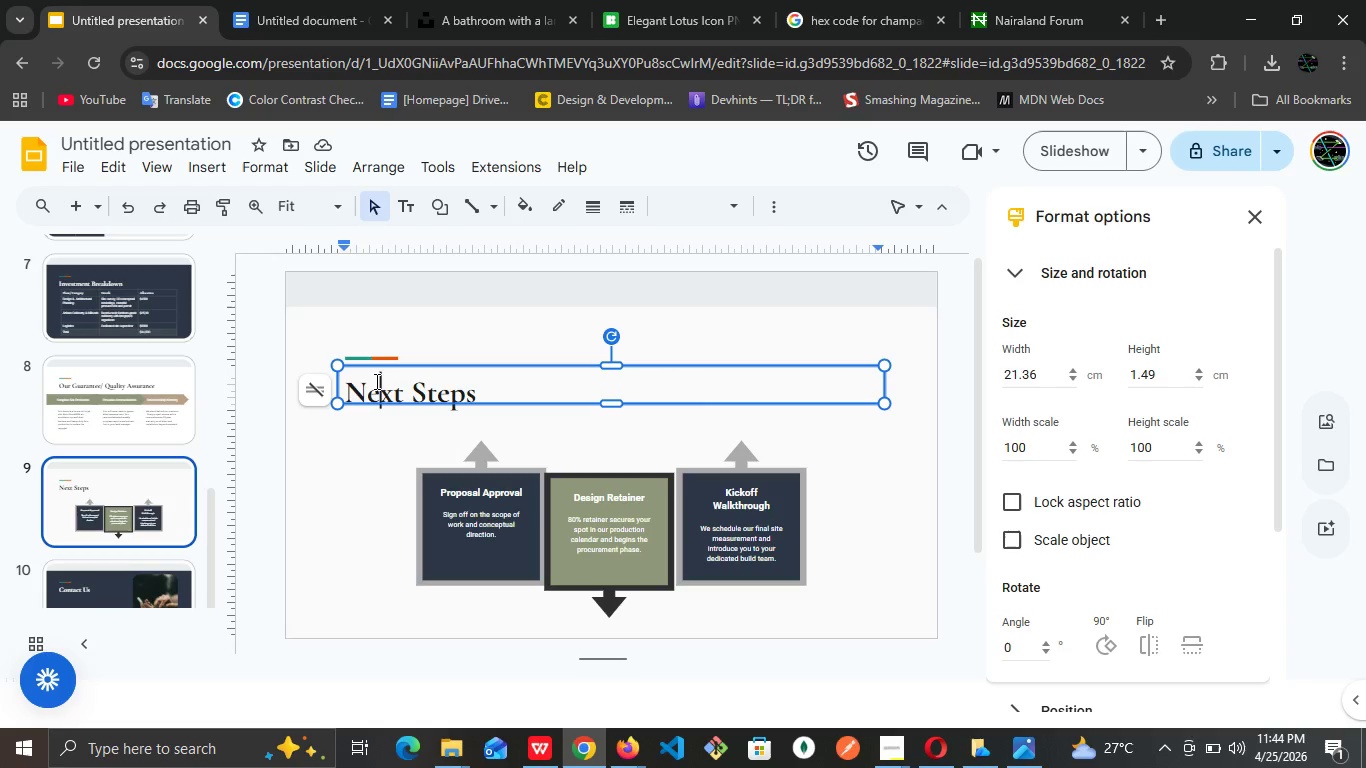 
double_click([375, 381])
 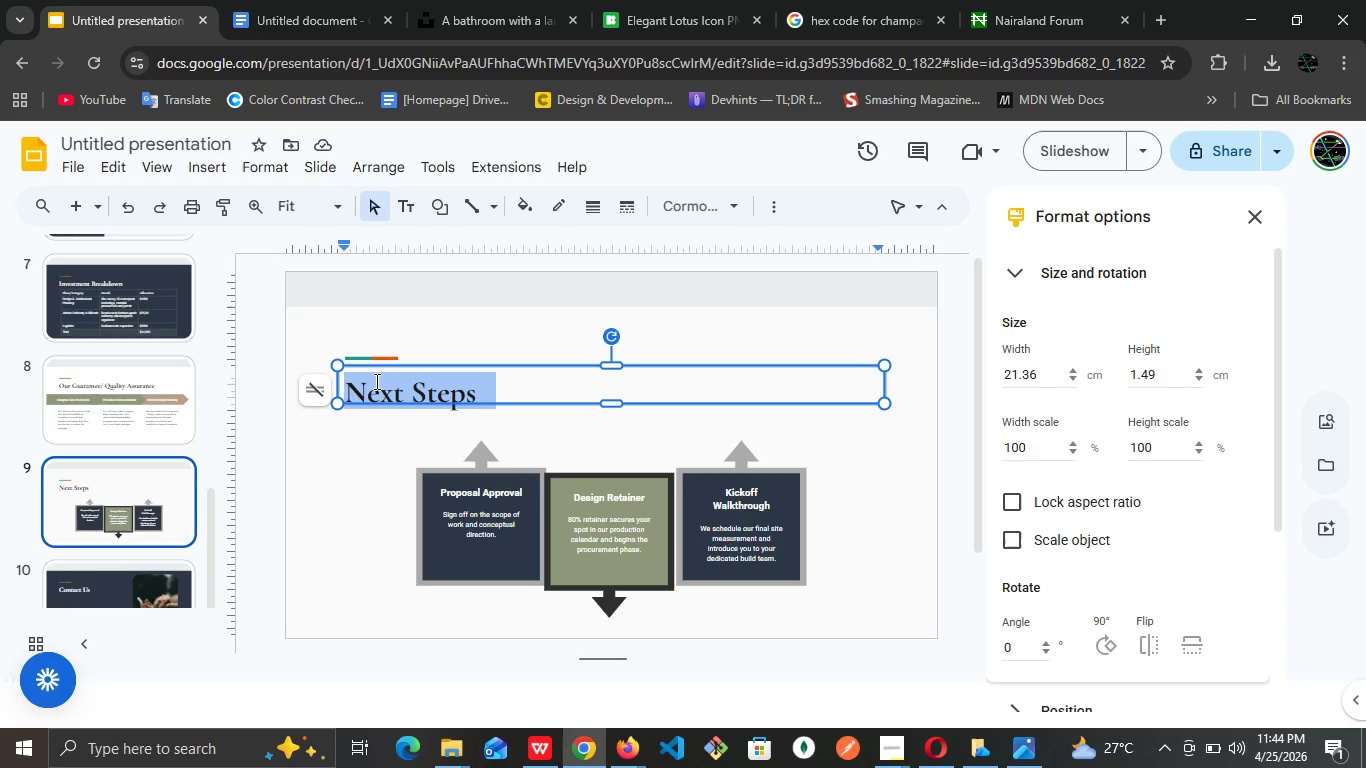 
triple_click([375, 381])
 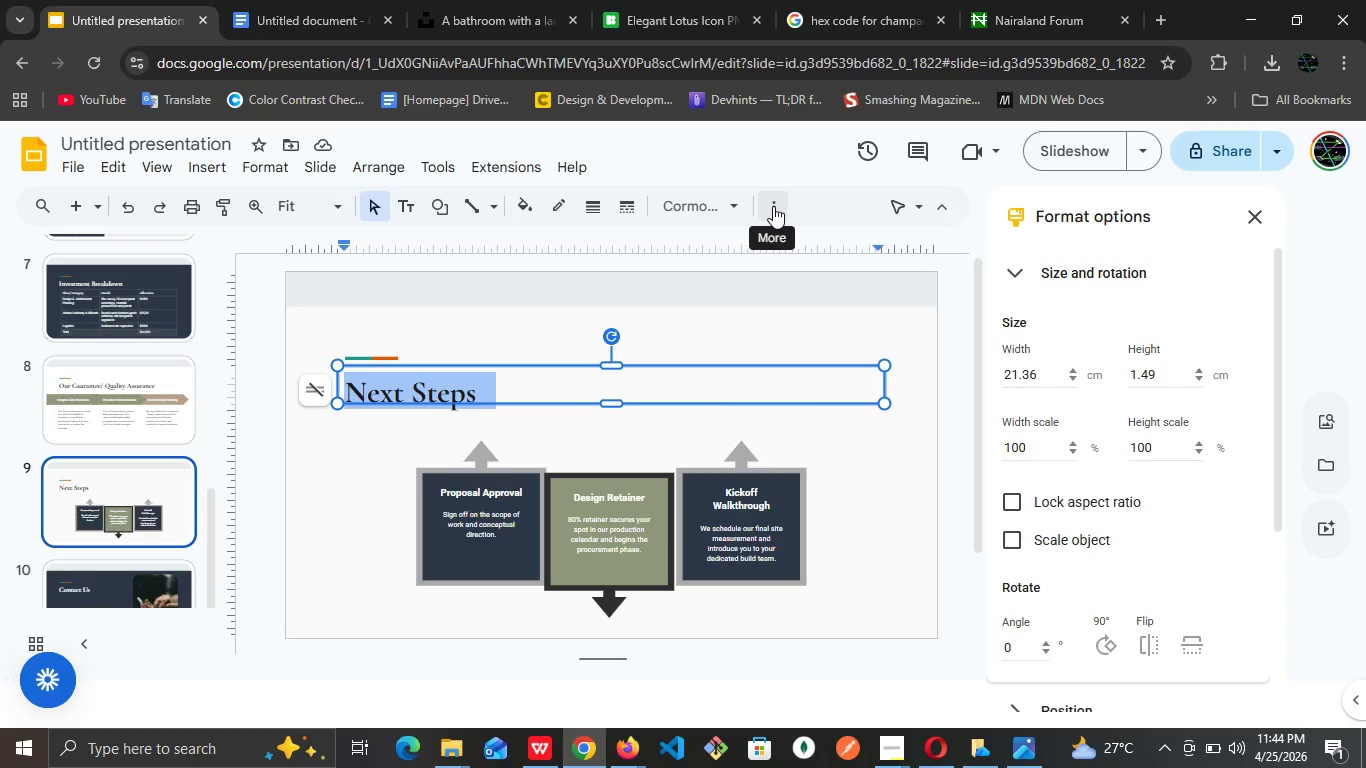 
left_click([773, 206])
 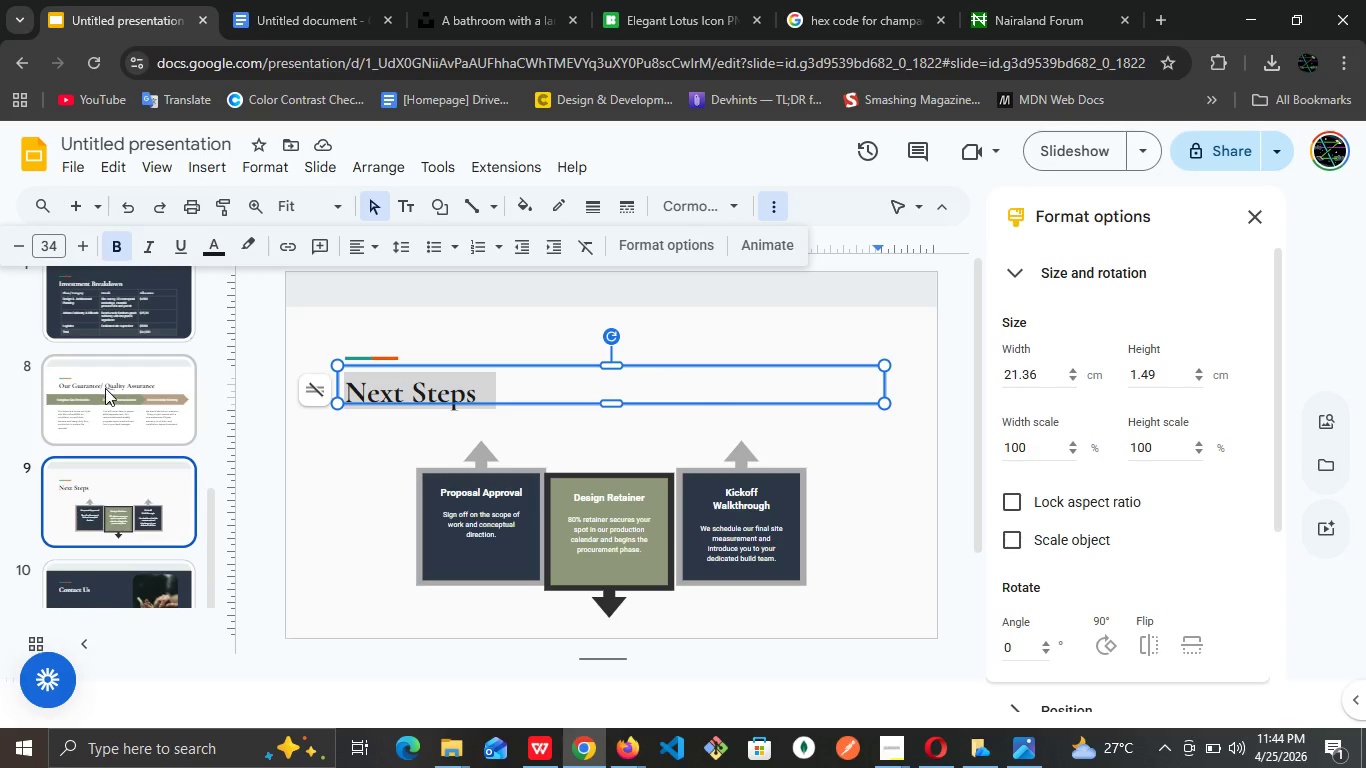 
left_click([105, 388])
 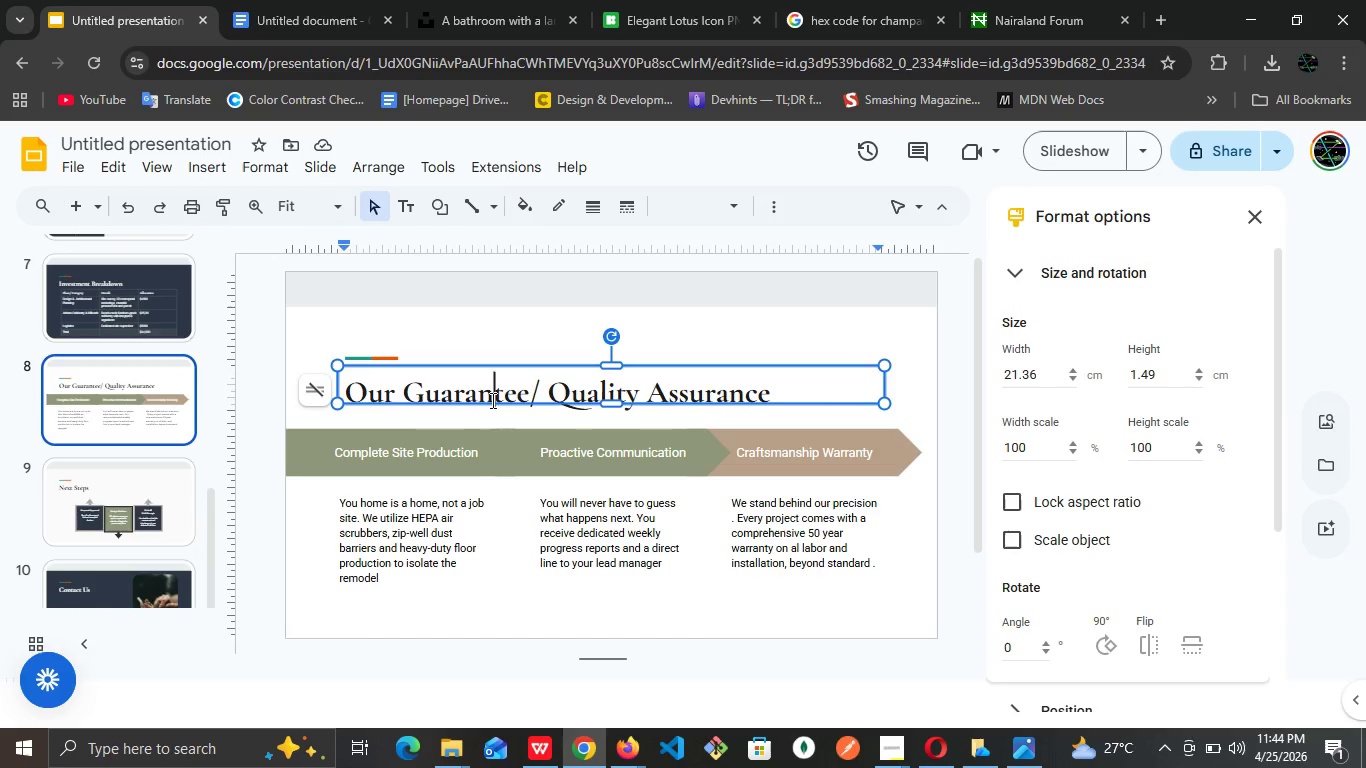 
double_click([491, 400])
 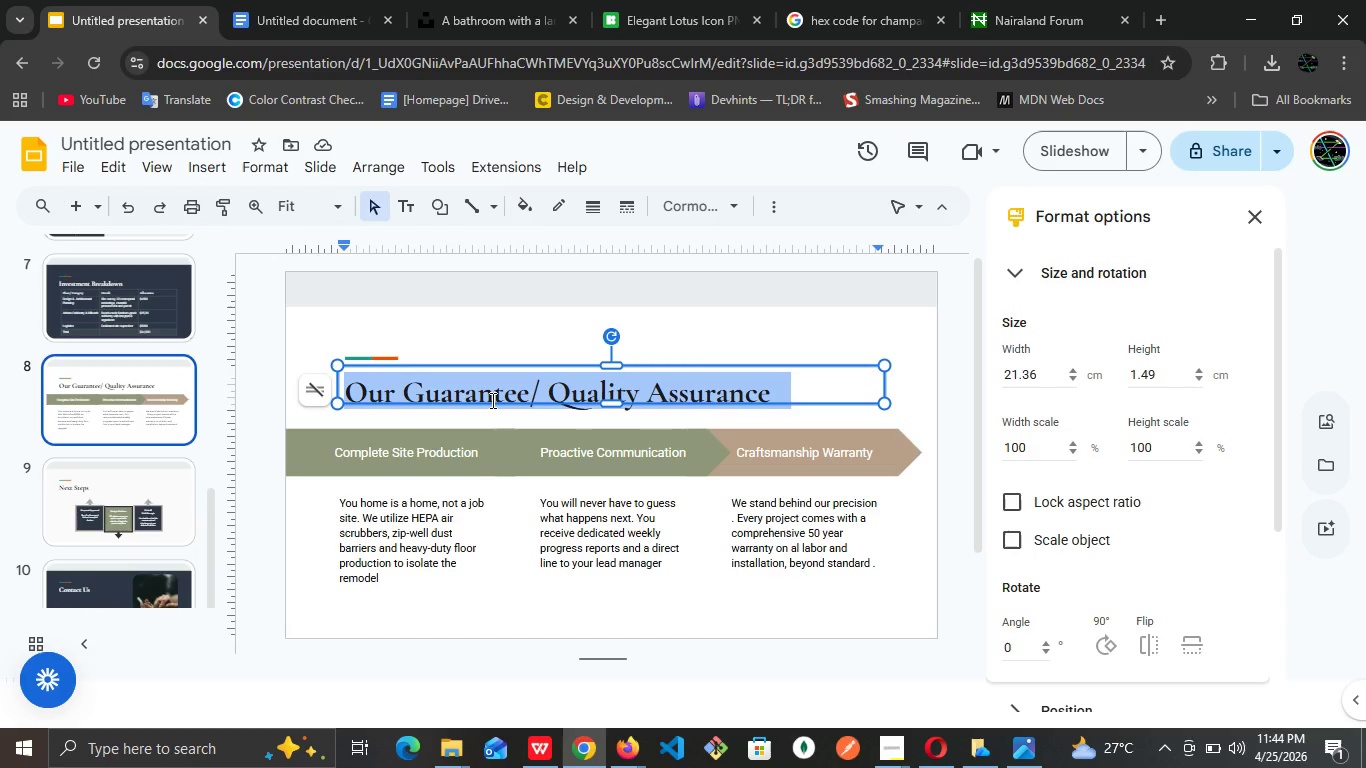 
triple_click([491, 400])
 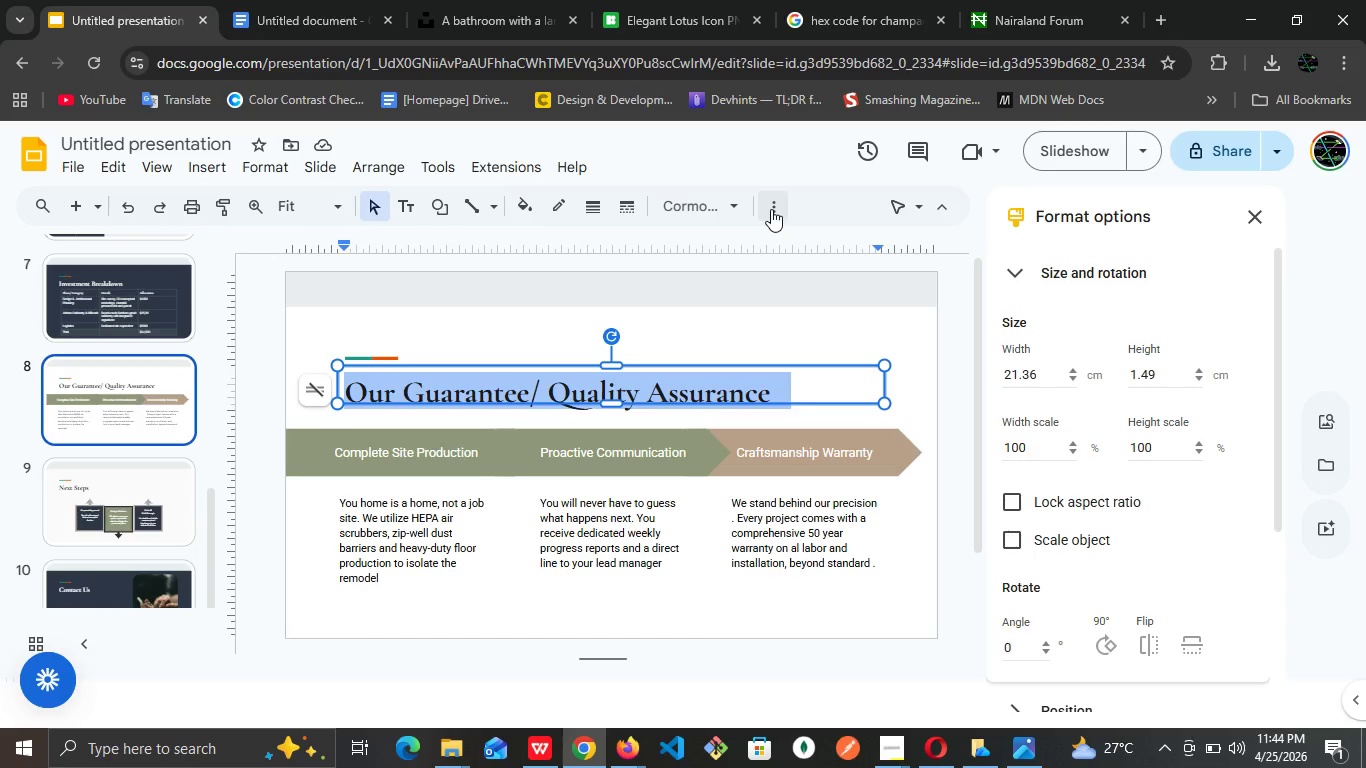 
left_click([771, 209])
 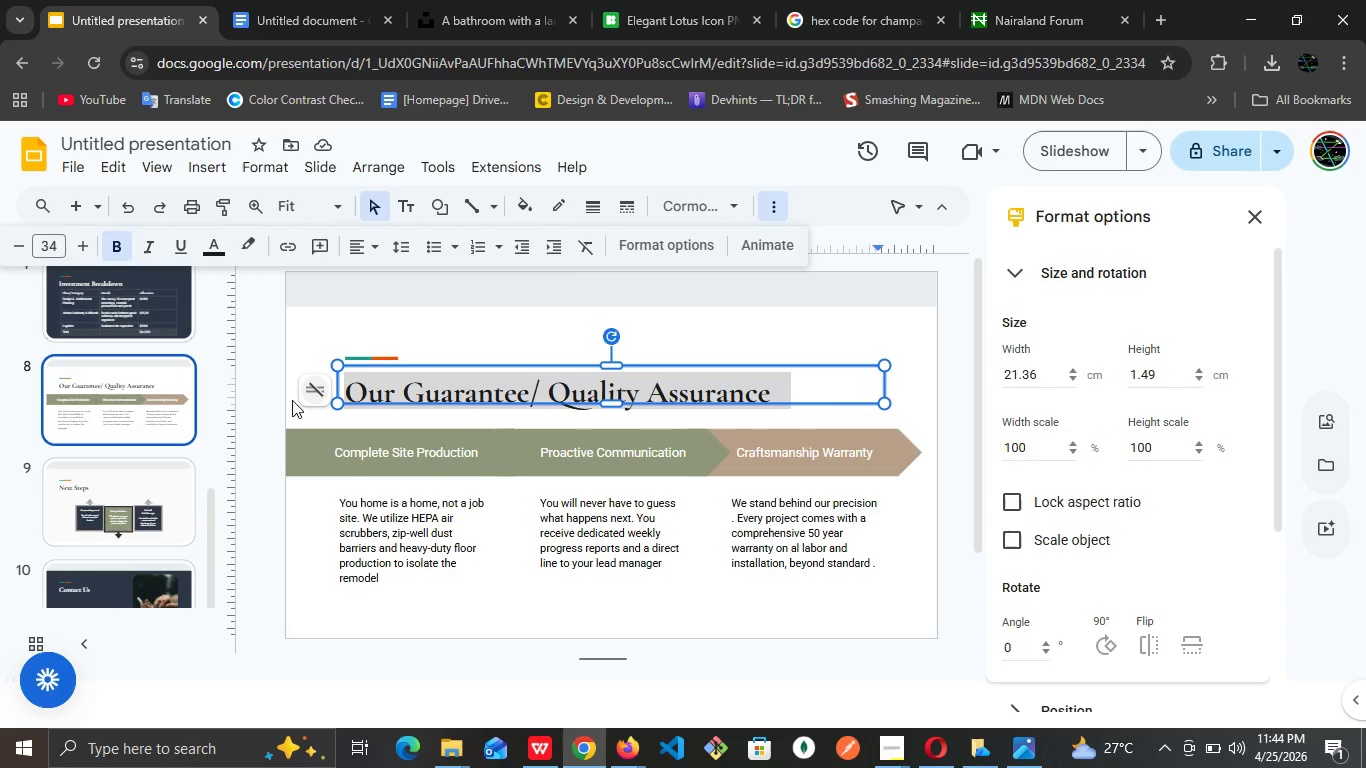 
left_click([152, 402])
 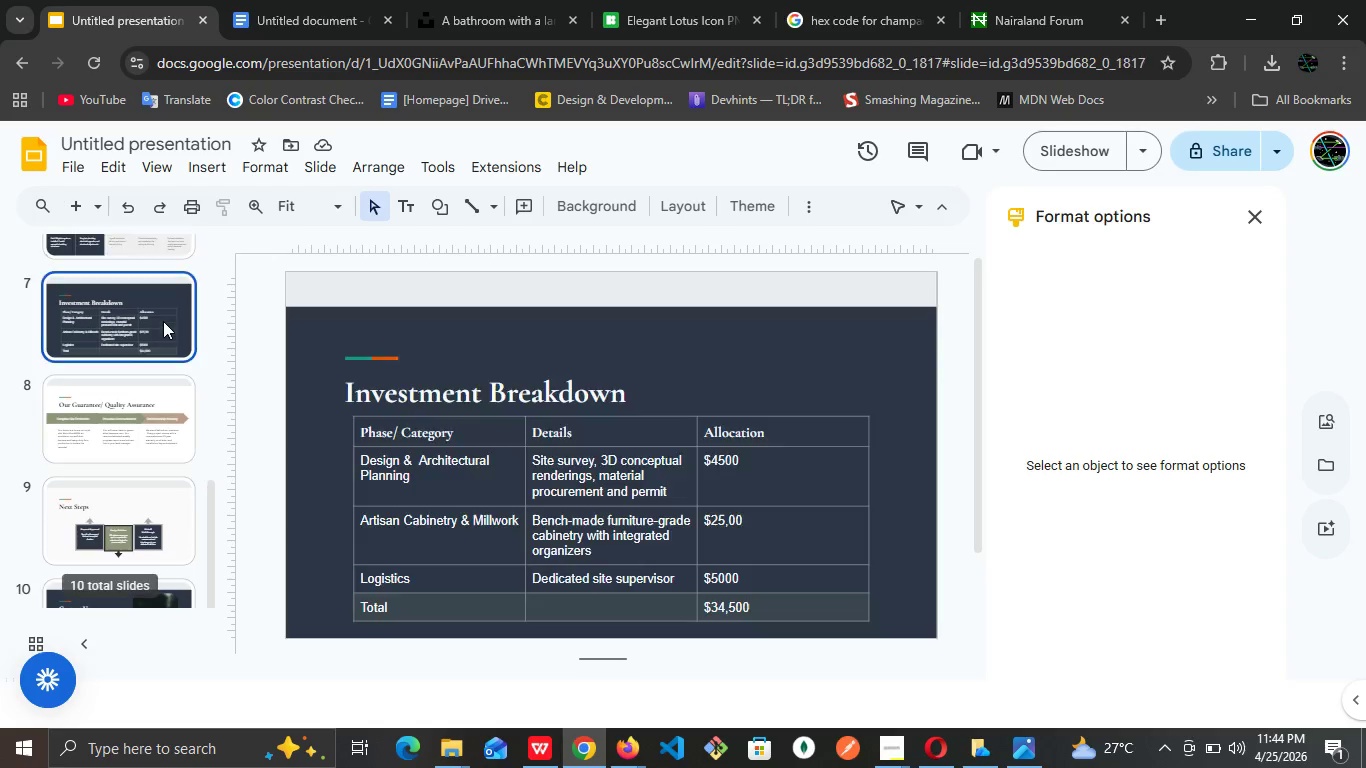 
left_click([163, 321])
 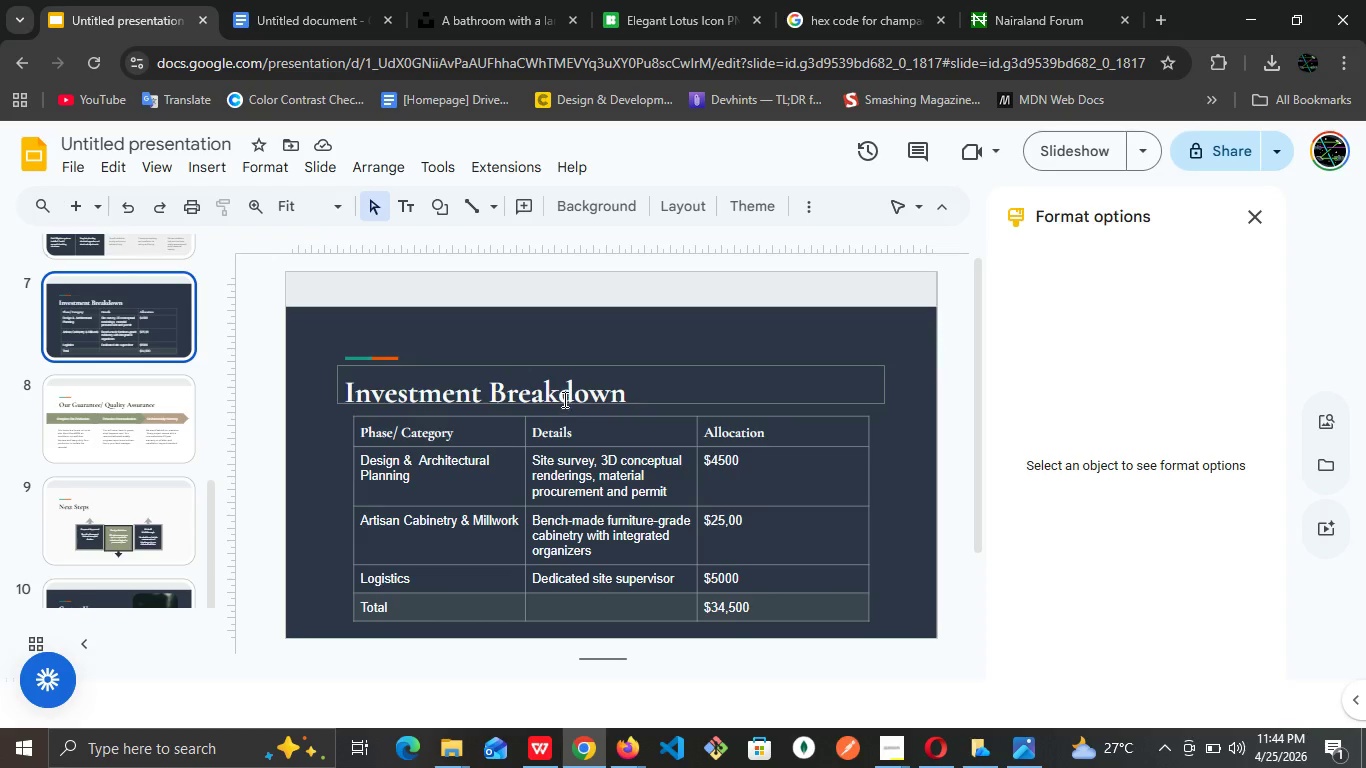 
double_click([563, 399])
 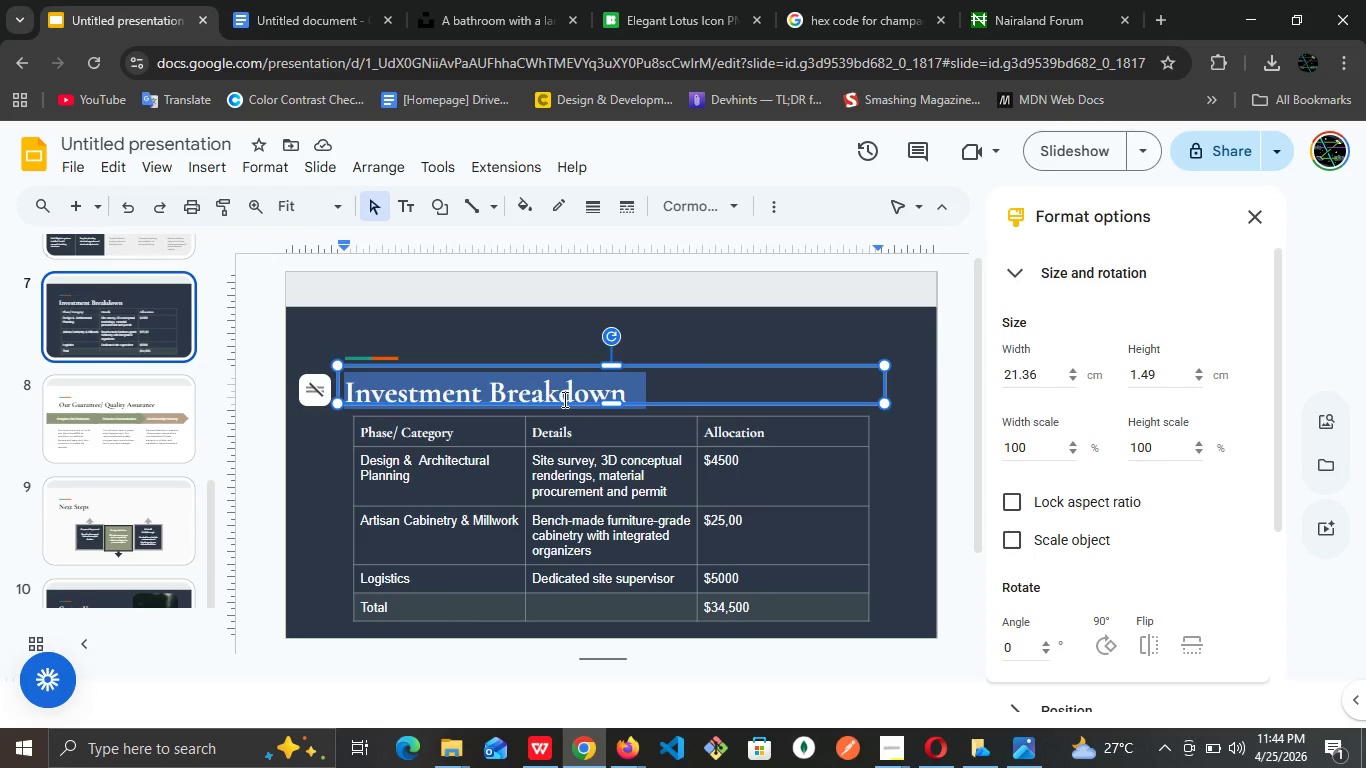 
triple_click([563, 399])
 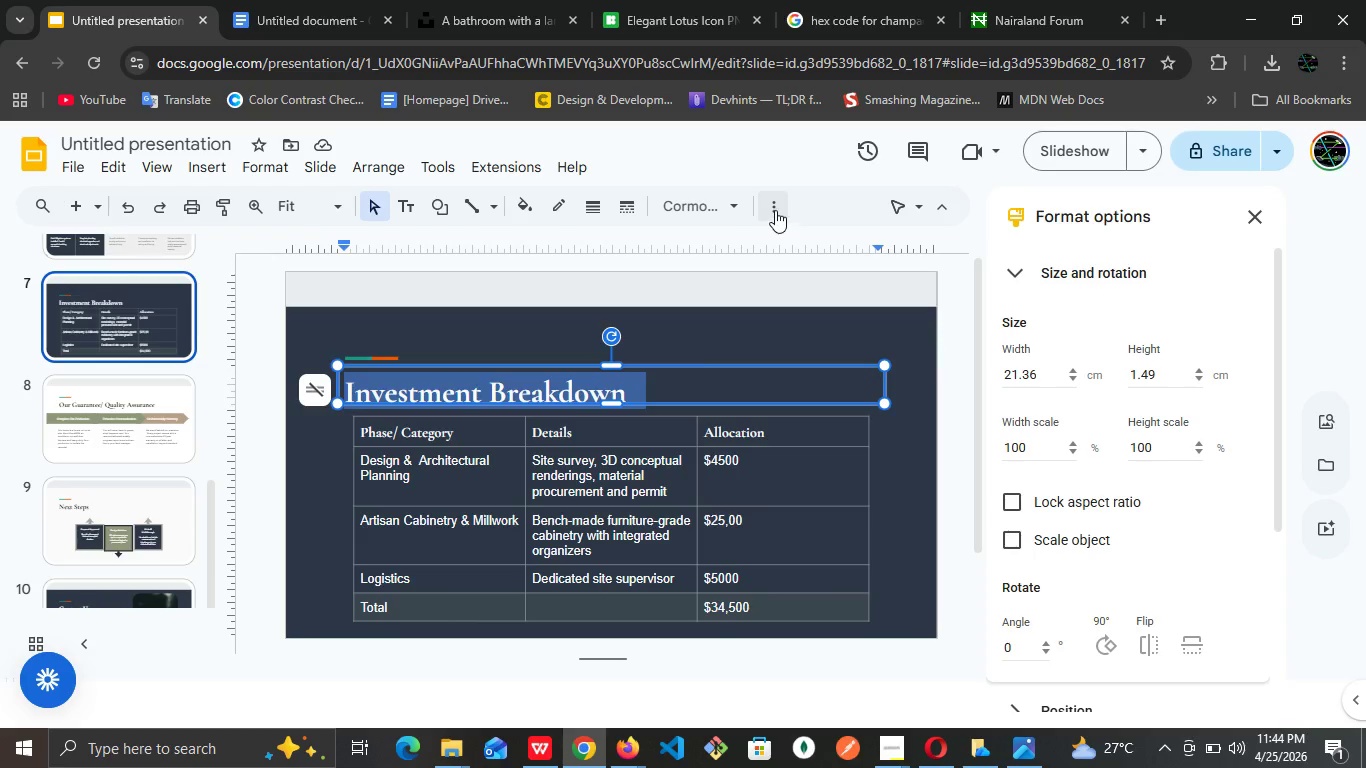 
left_click([775, 210])
 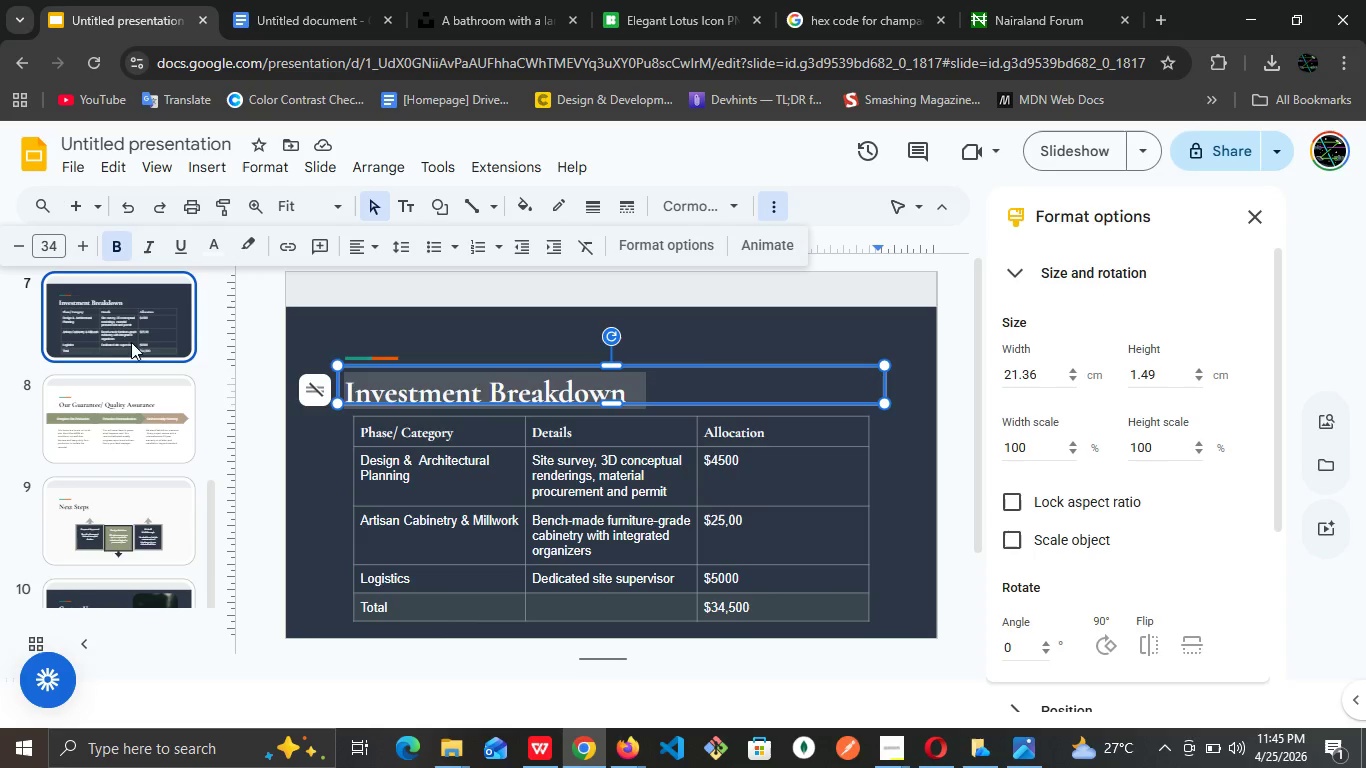 
scroll: coordinate [127, 347], scroll_direction: up, amount: 1.0
 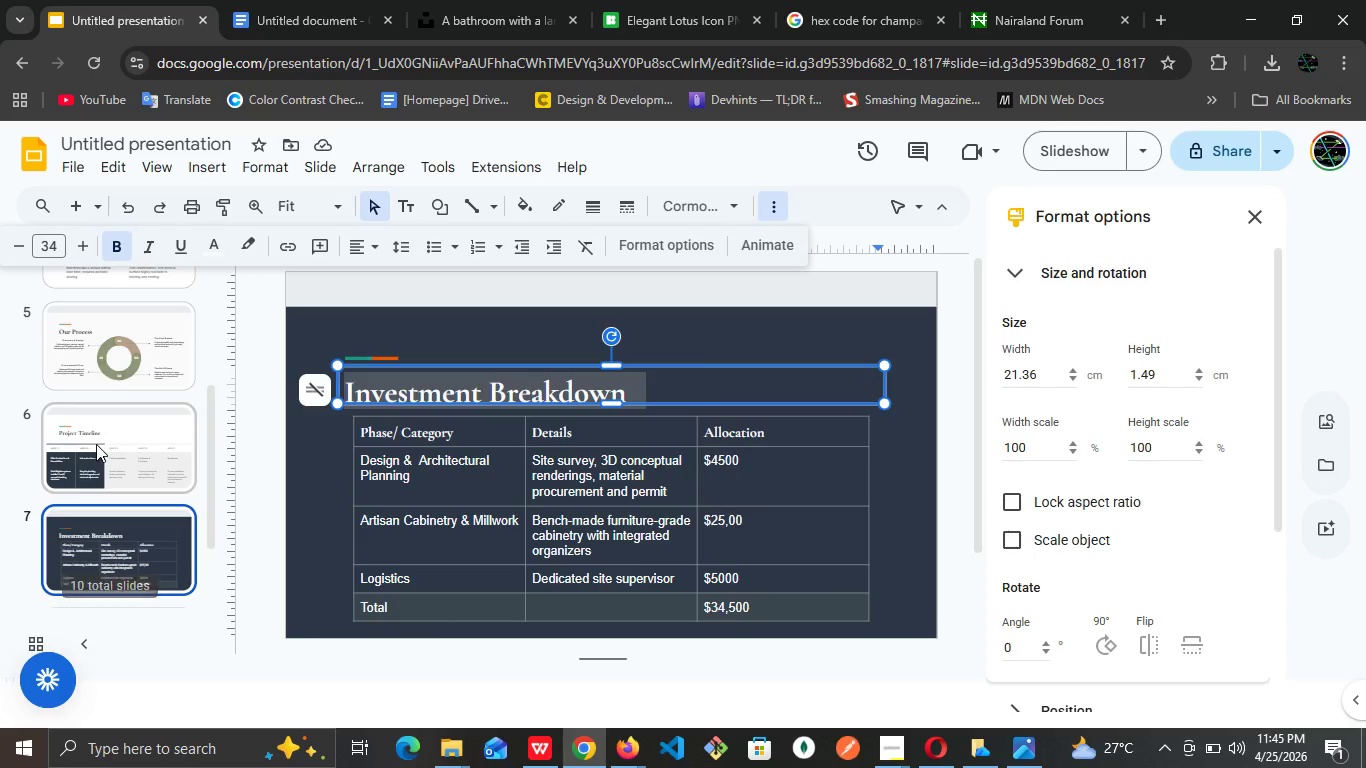 
left_click([96, 444])
 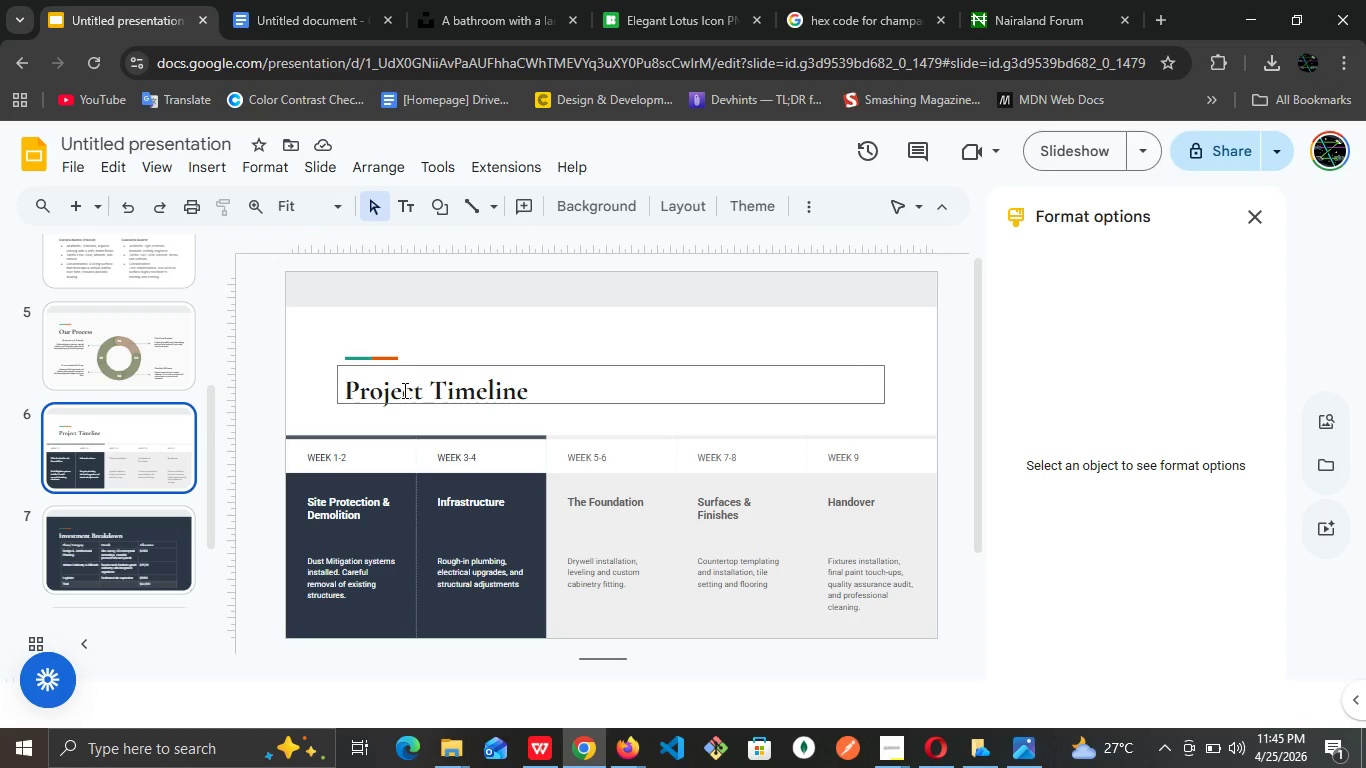 
double_click([403, 390])
 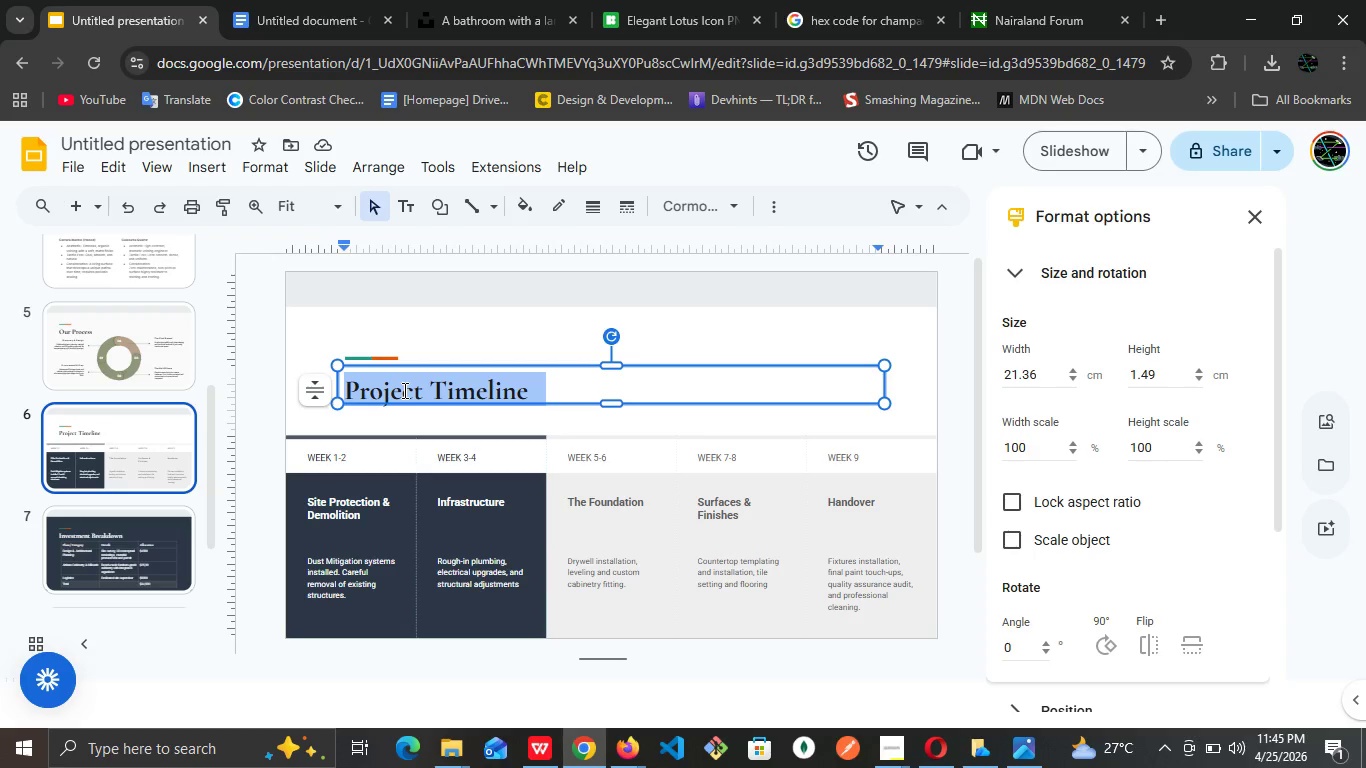 
triple_click([403, 390])
 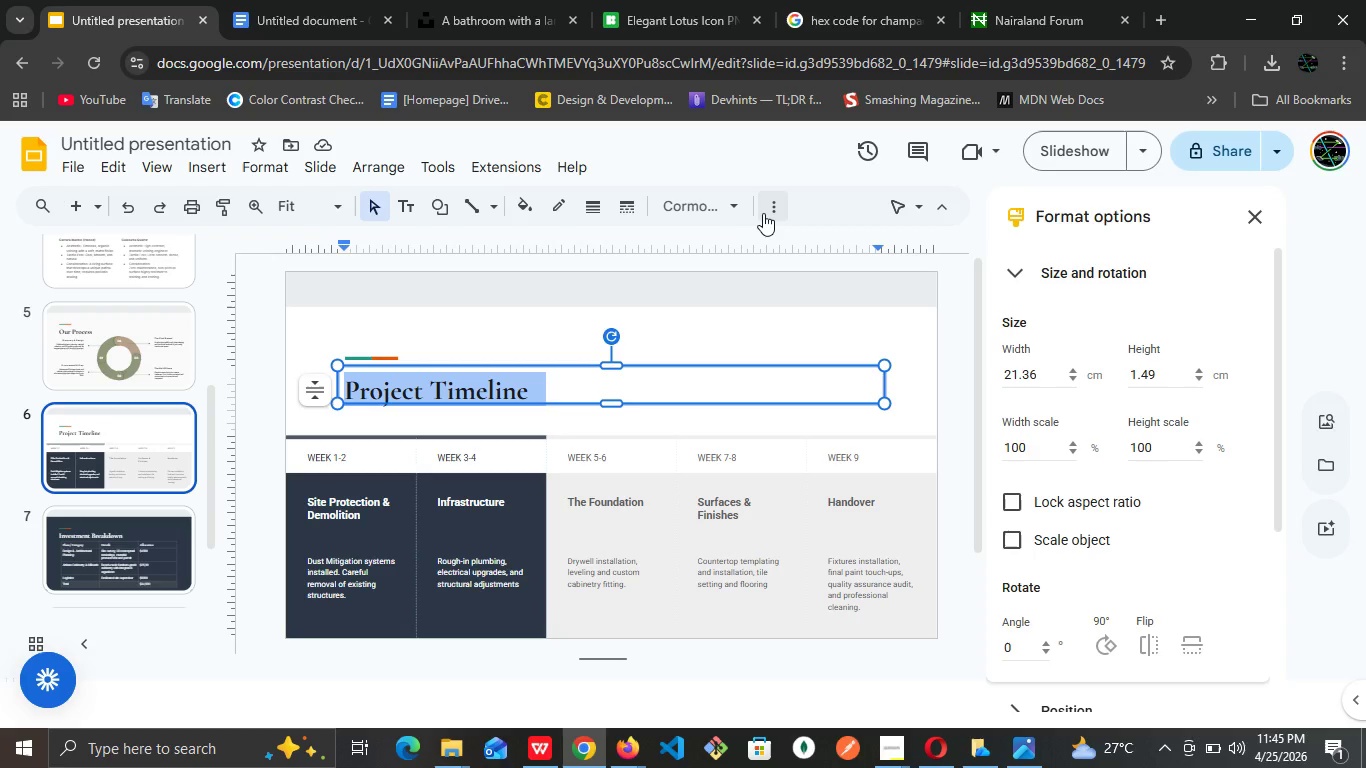 
left_click([764, 212])
 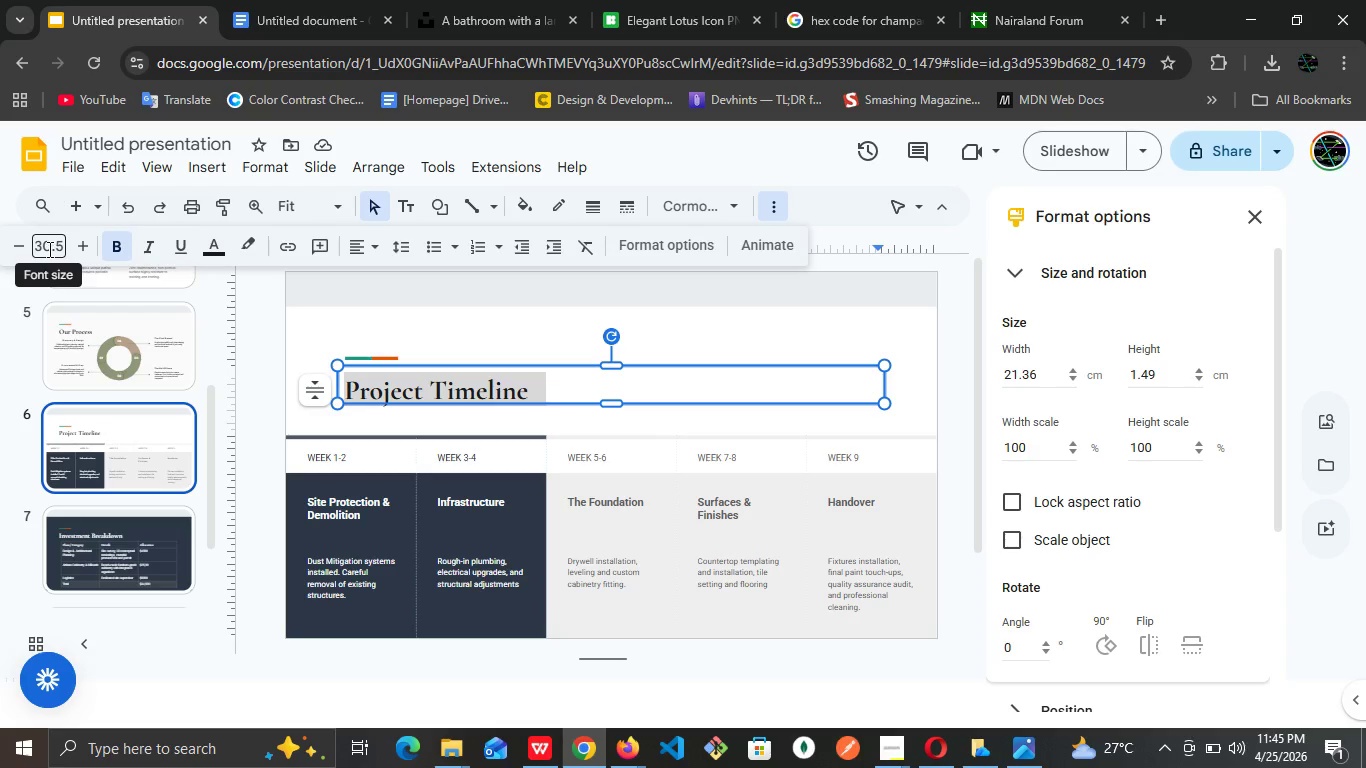 
double_click([48, 249])
 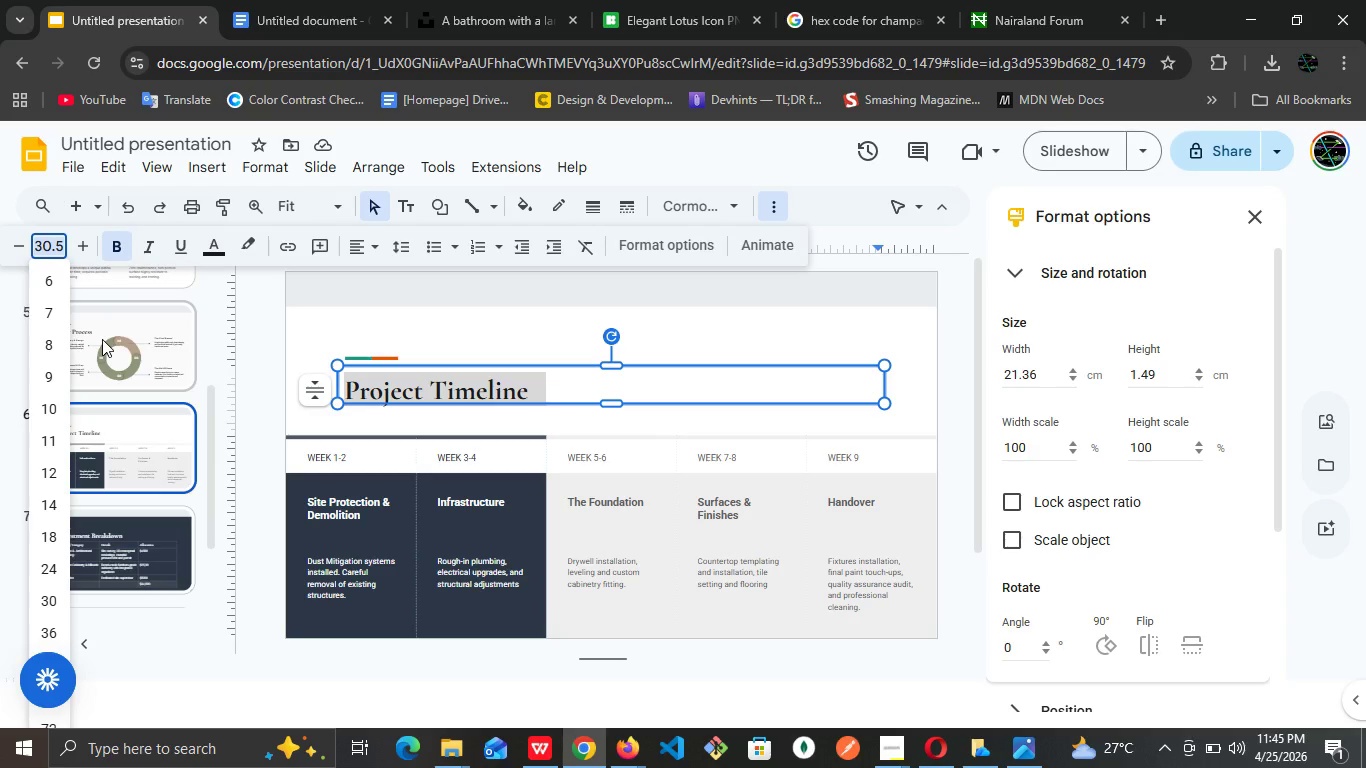 
type(34)
 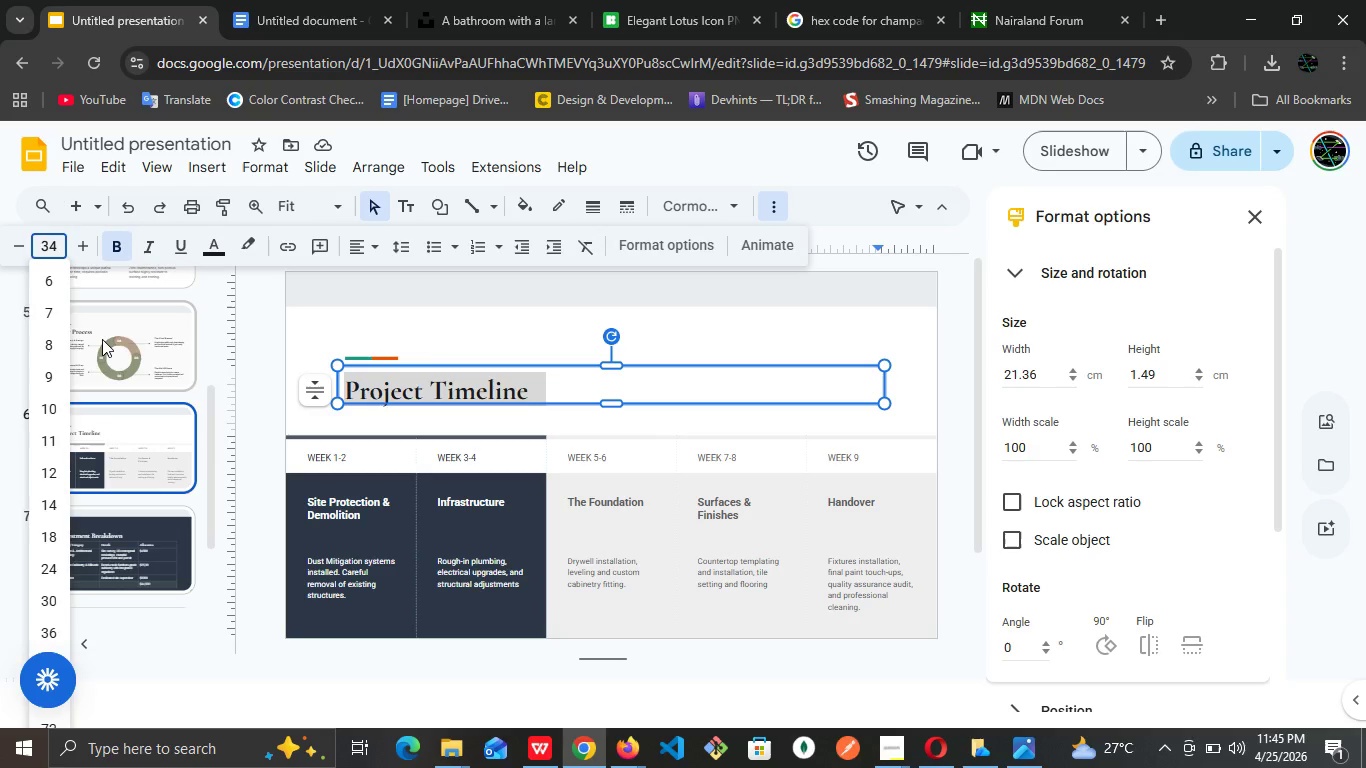 
key(Enter)
 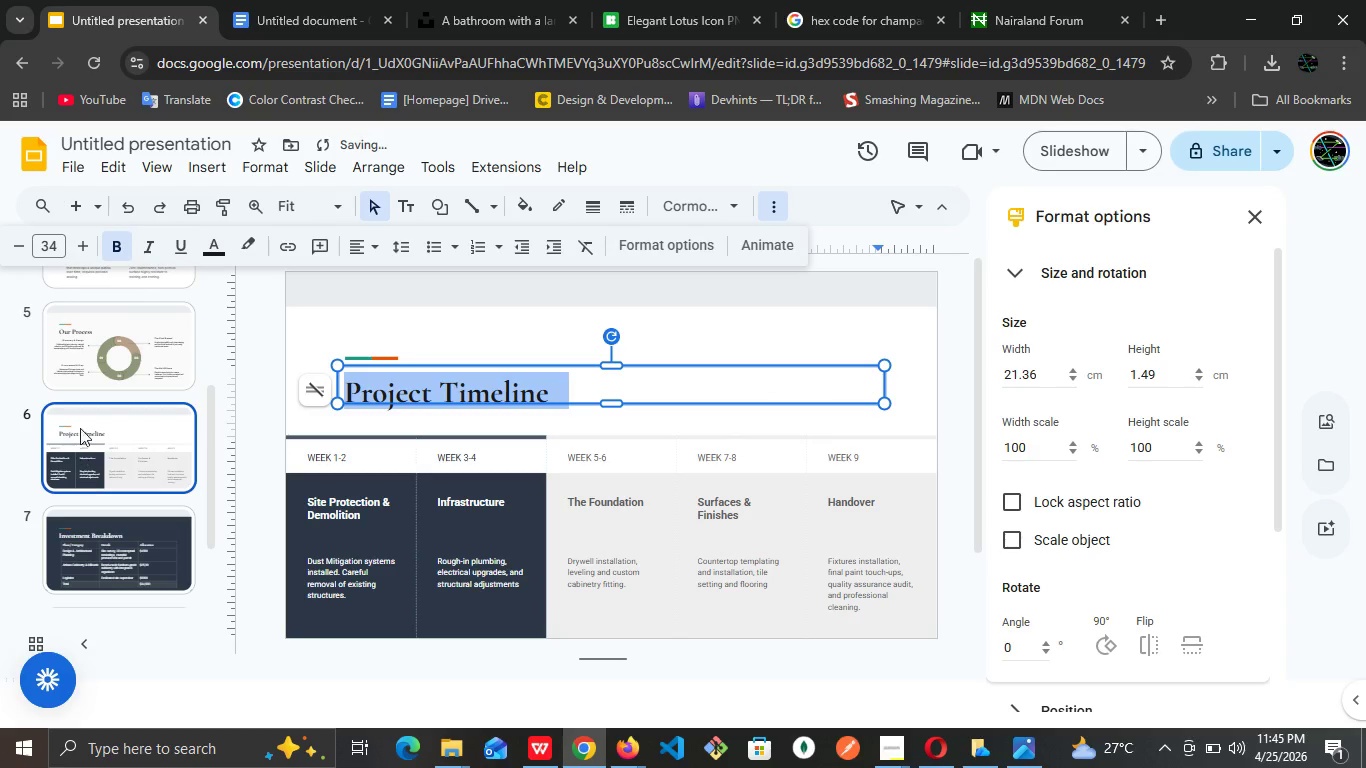 
left_click([118, 380])
 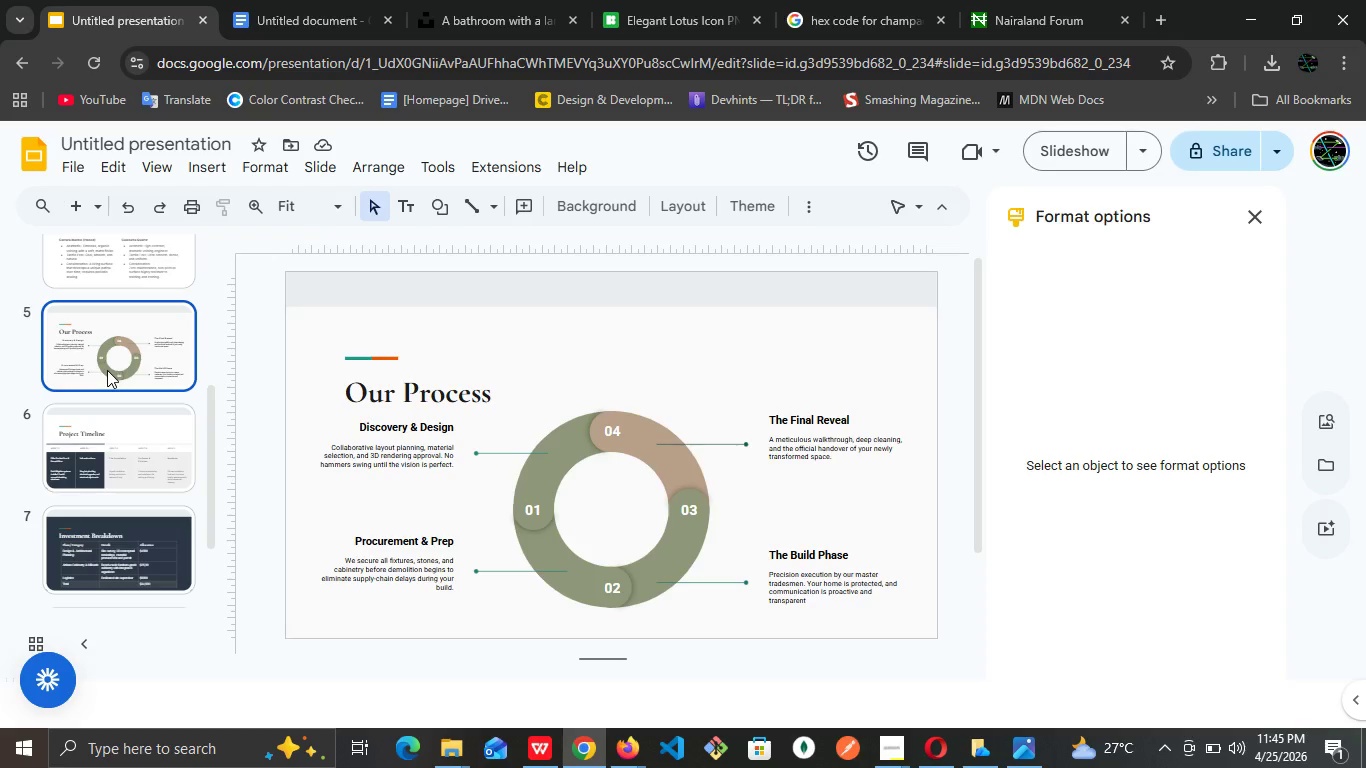 
scroll: coordinate [107, 370], scroll_direction: up, amount: 2.0
 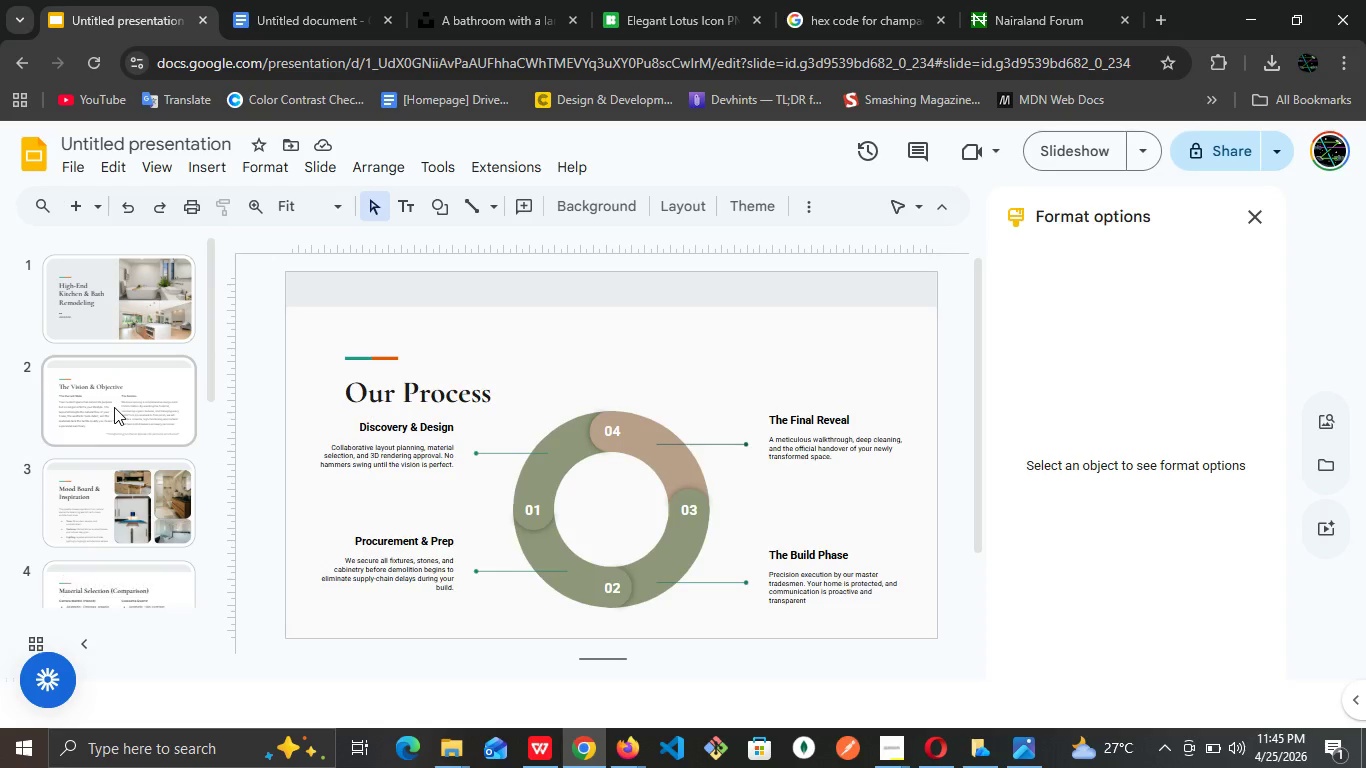 
left_click([114, 407])
 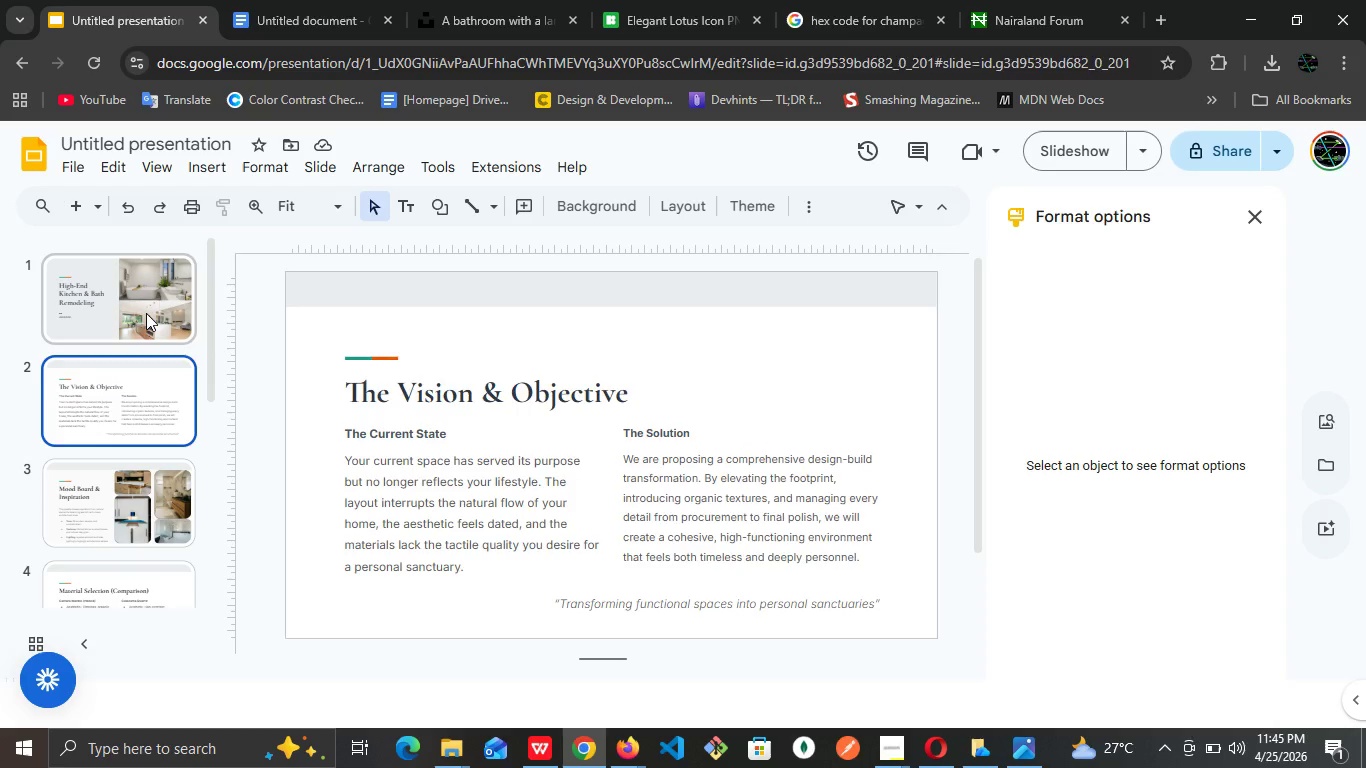 
left_click([146, 313])
 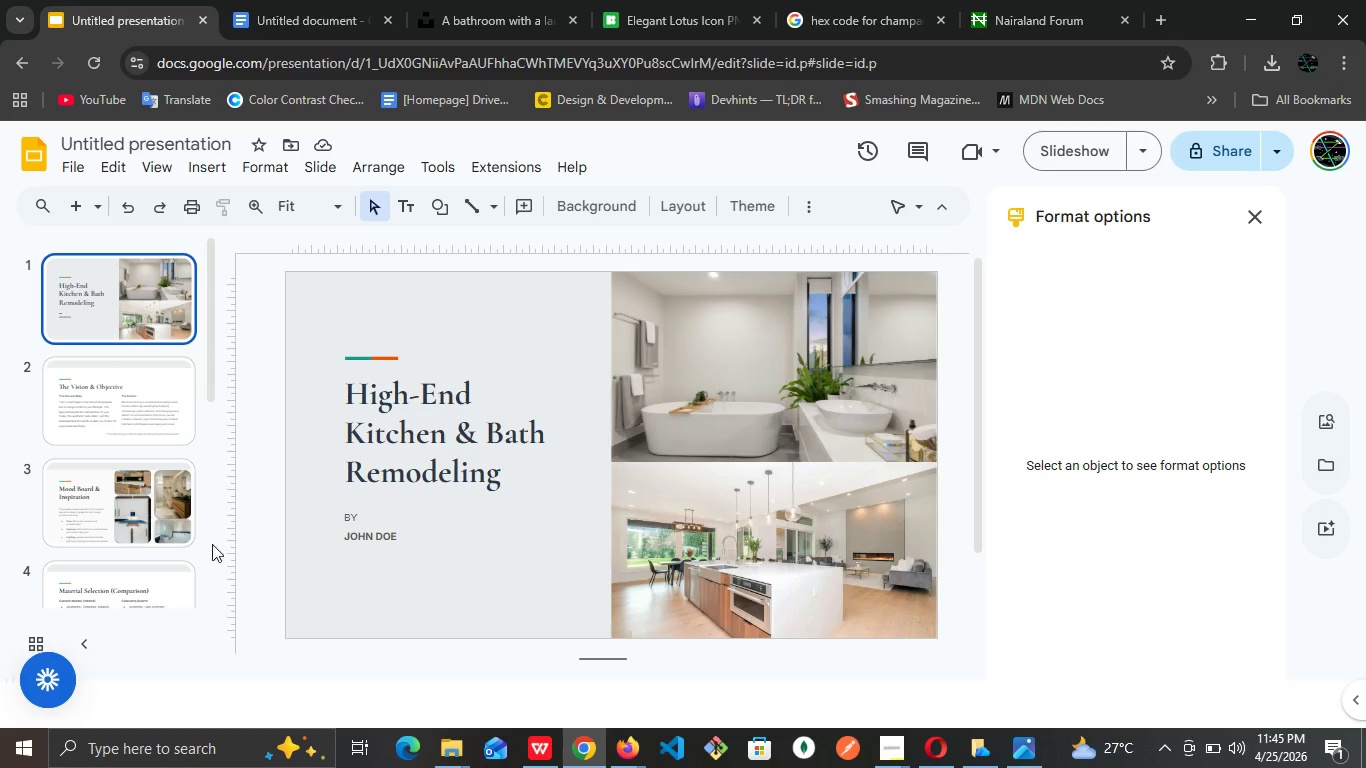 
scroll: coordinate [150, 561], scroll_direction: down, amount: 4.0
 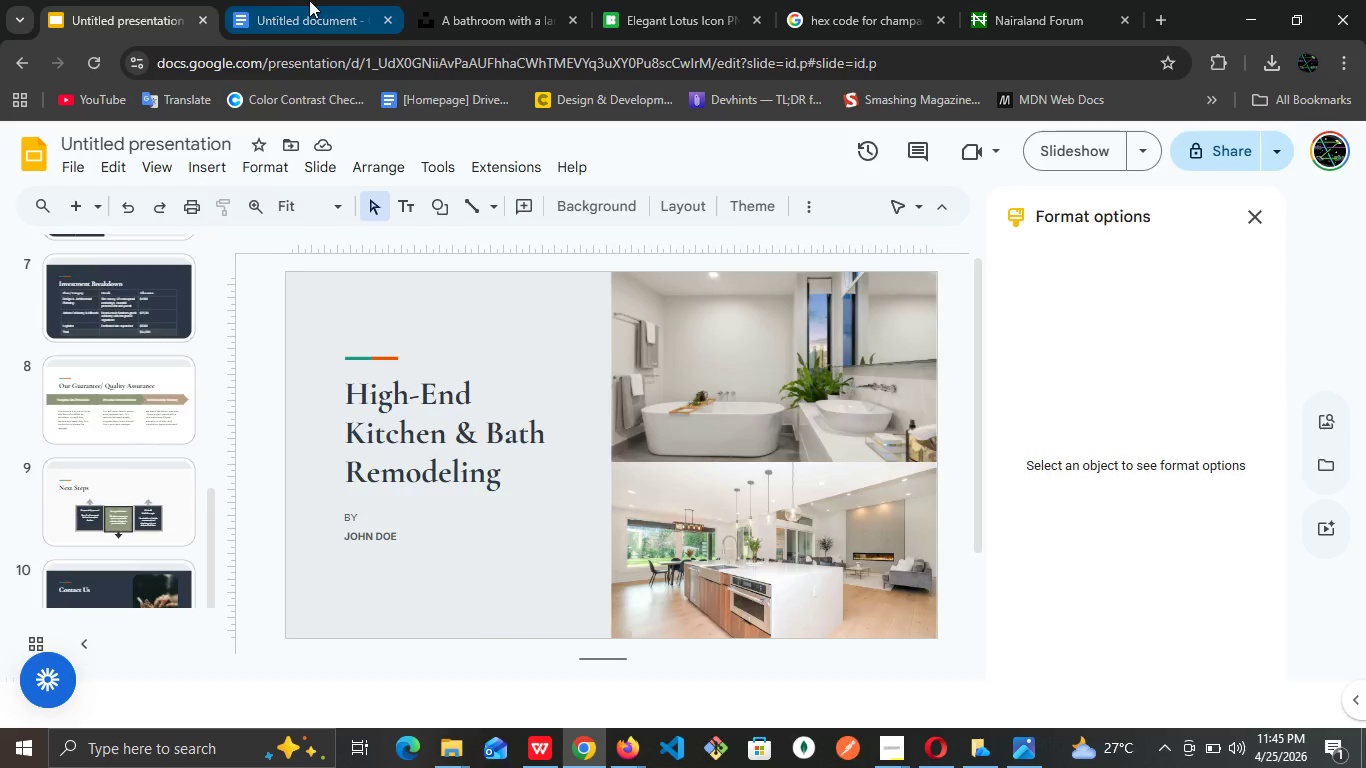 
left_click([309, 0])
 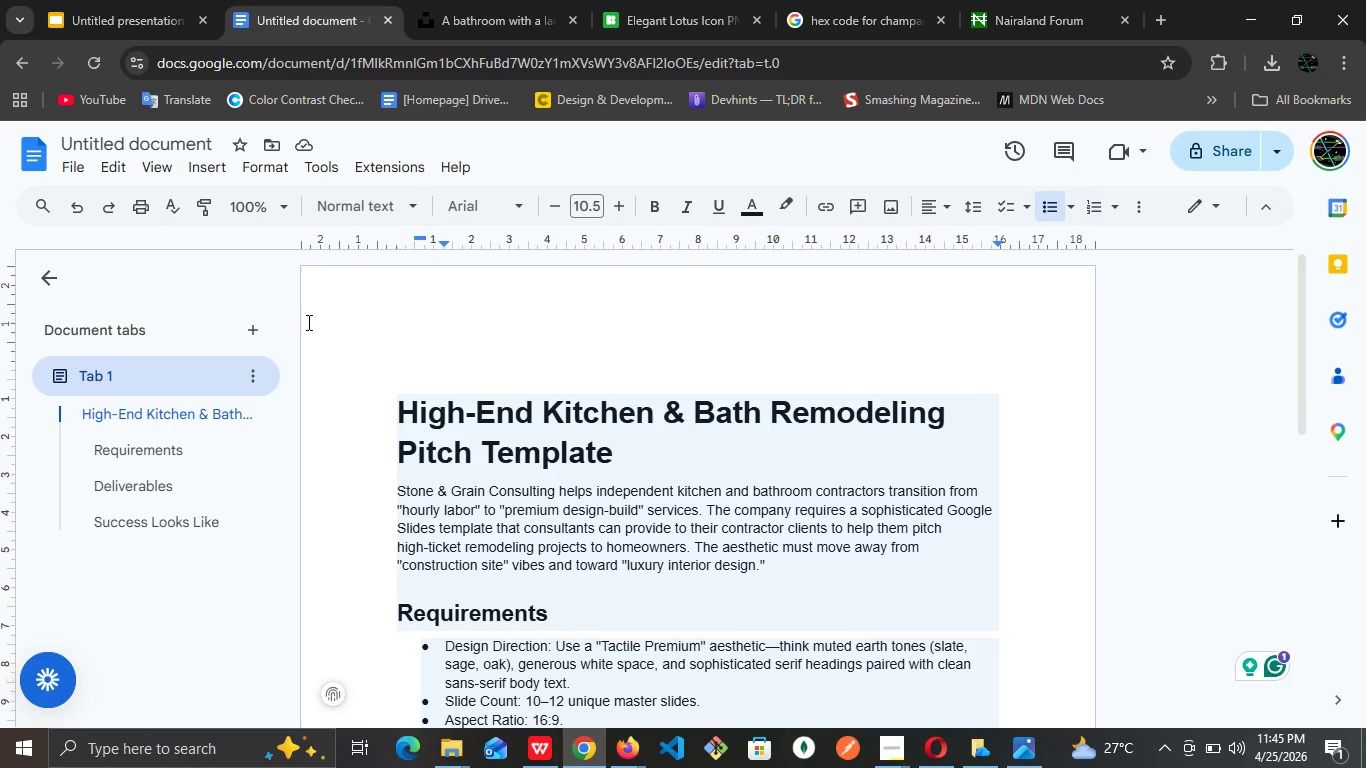 
left_click([124, 0])
 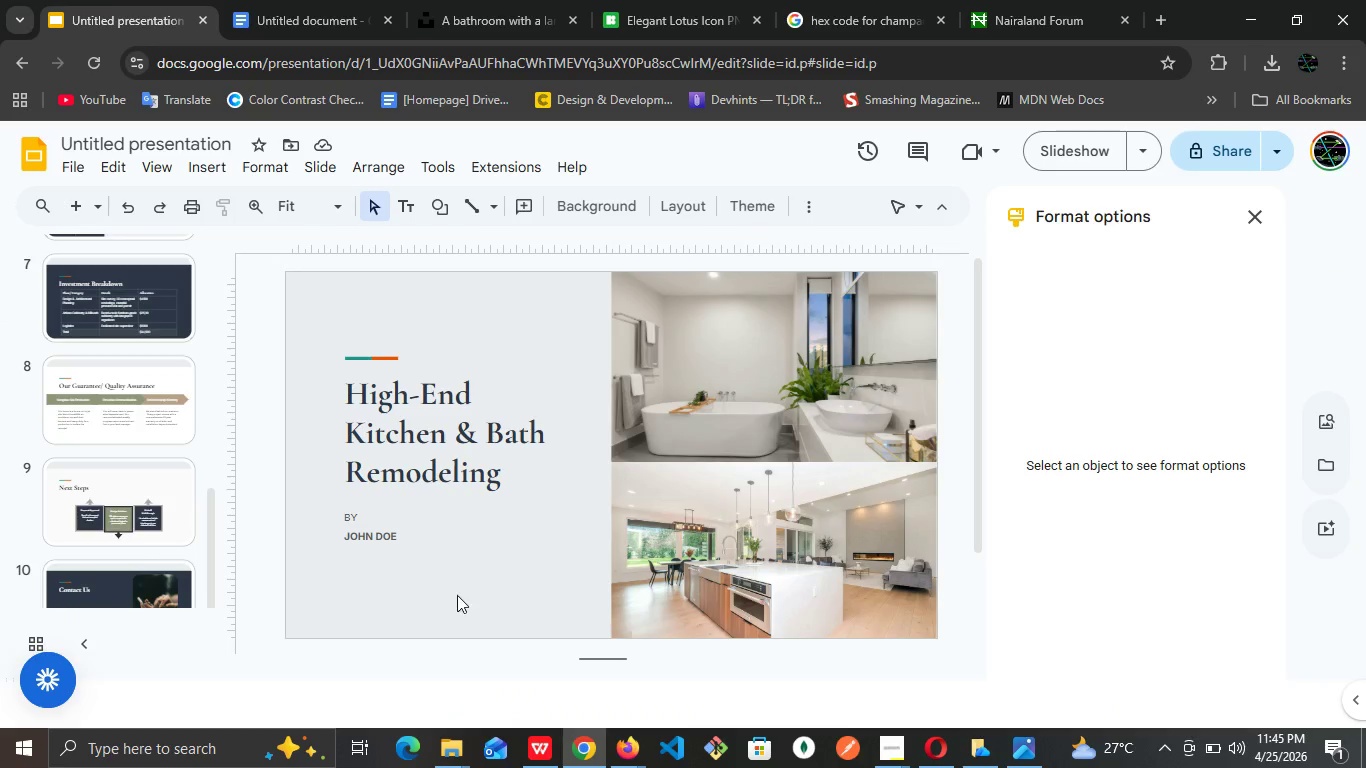 
left_click([457, 595])
 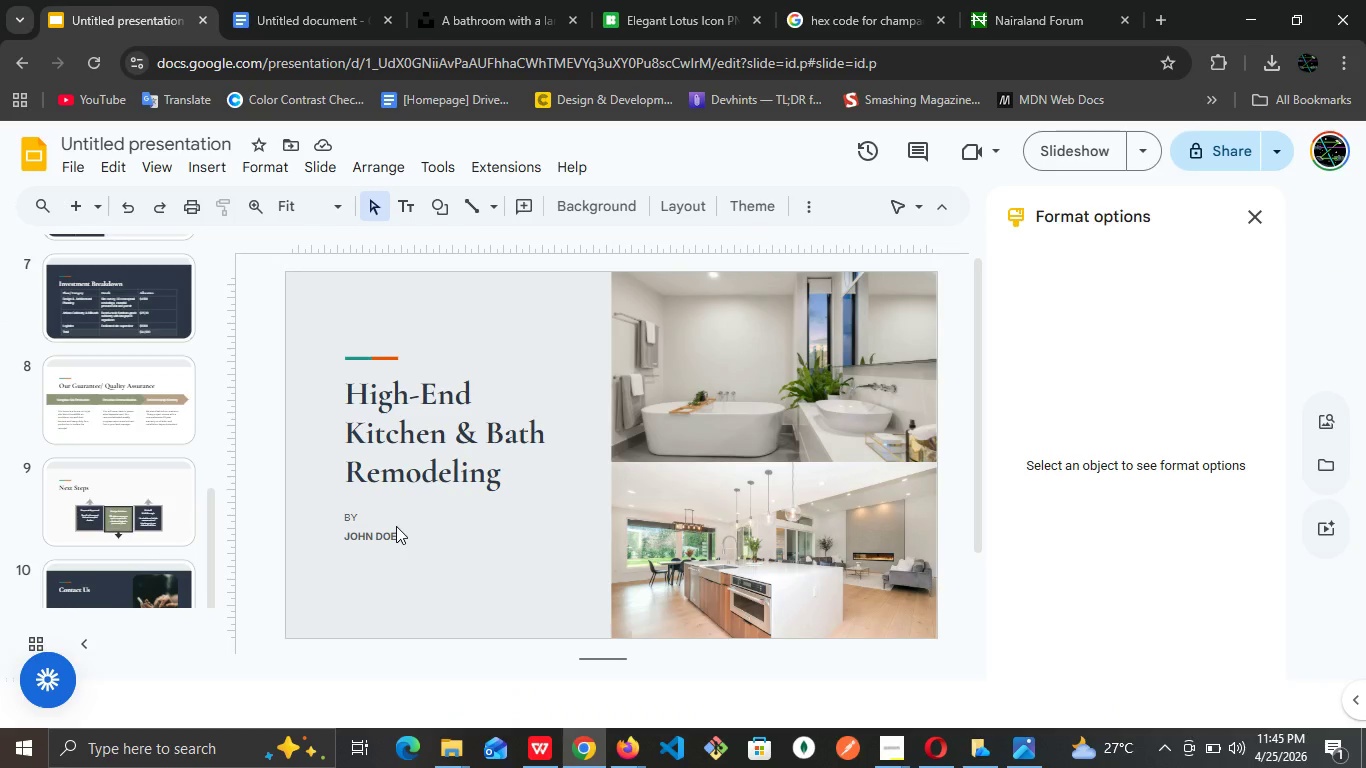 
left_click([396, 526])
 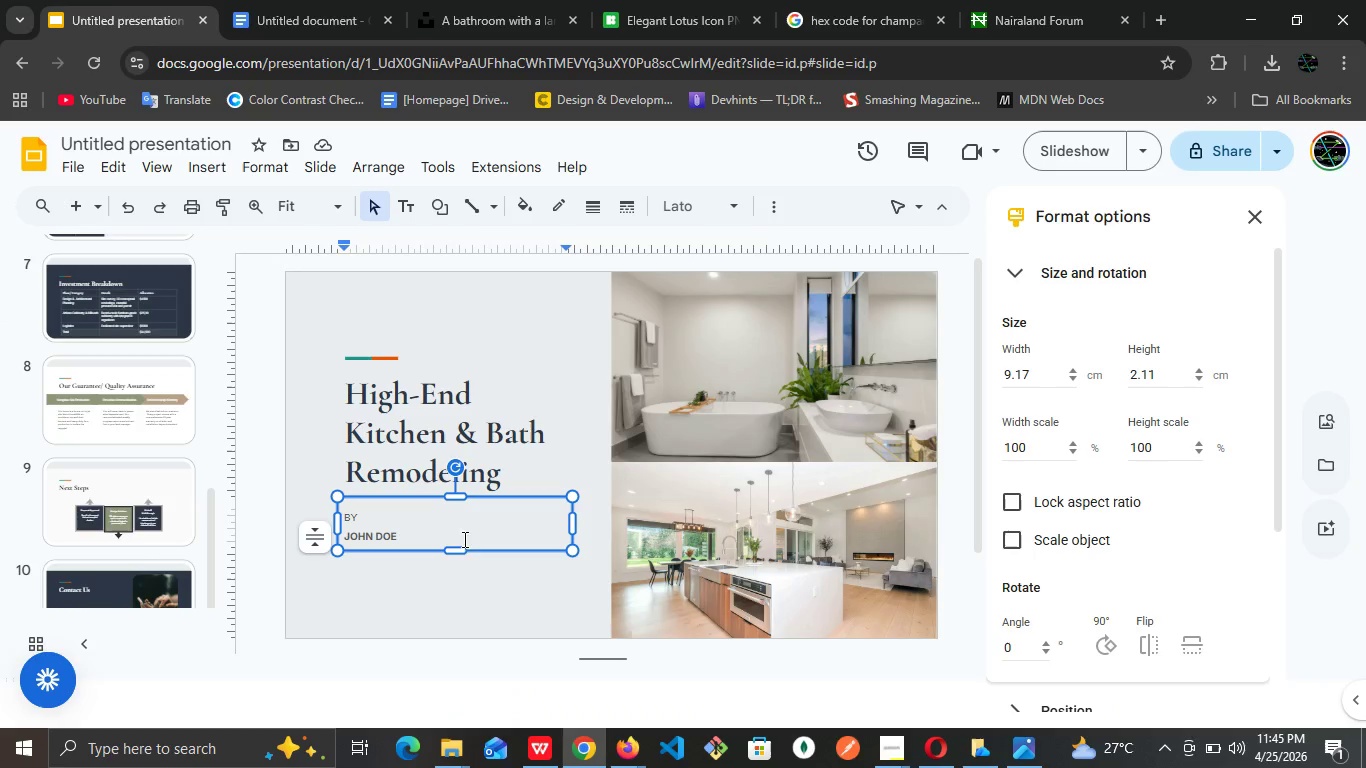 
left_click([457, 546])
 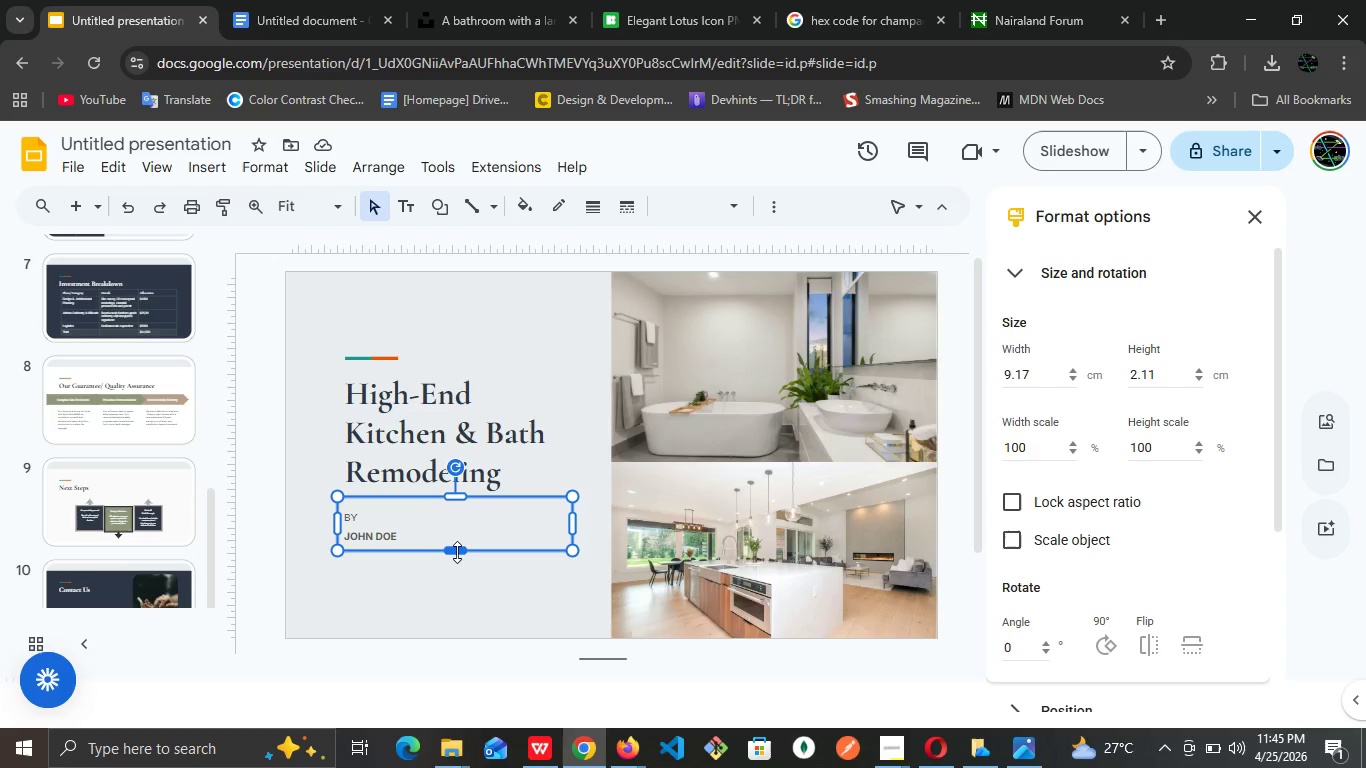 
left_click_drag(start_coordinate=[457, 552], to_coordinate=[457, 574])
 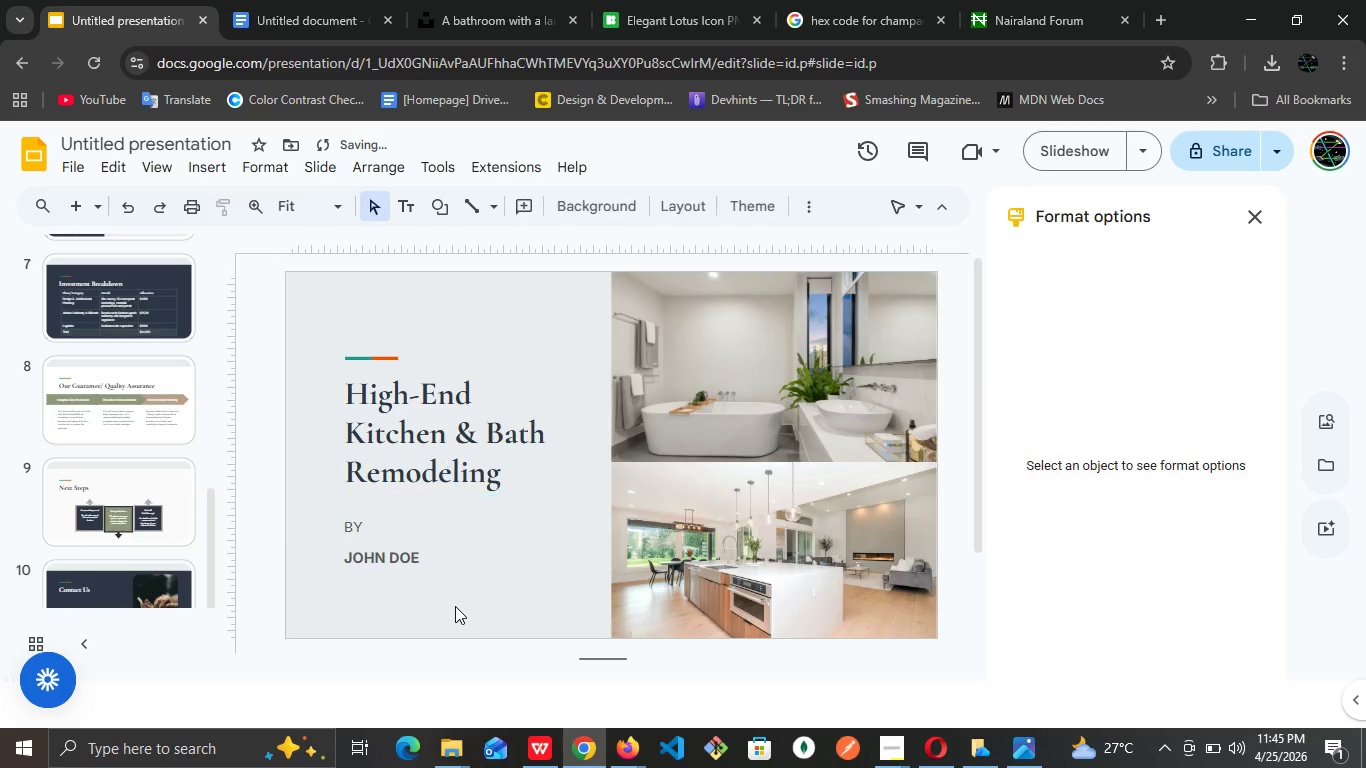 
left_click([455, 606])
 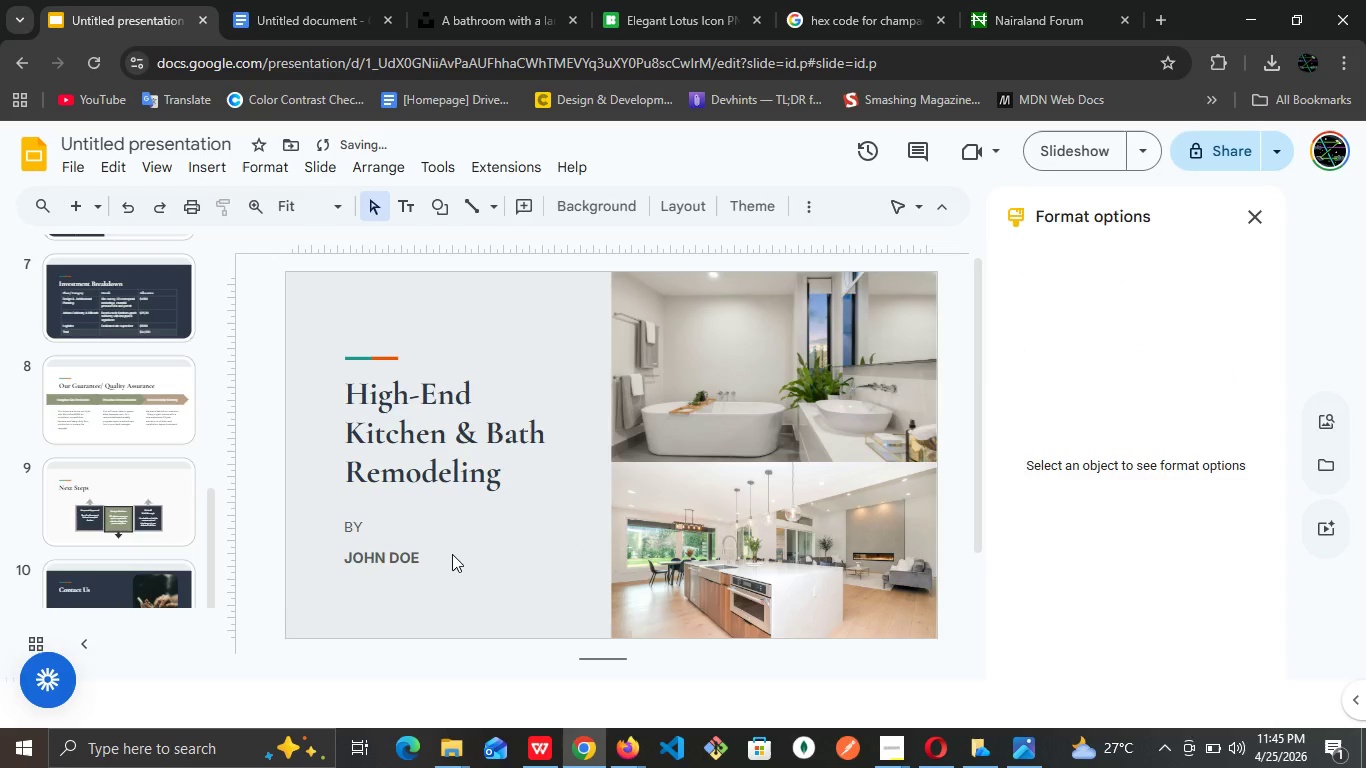 
left_click([452, 554])
 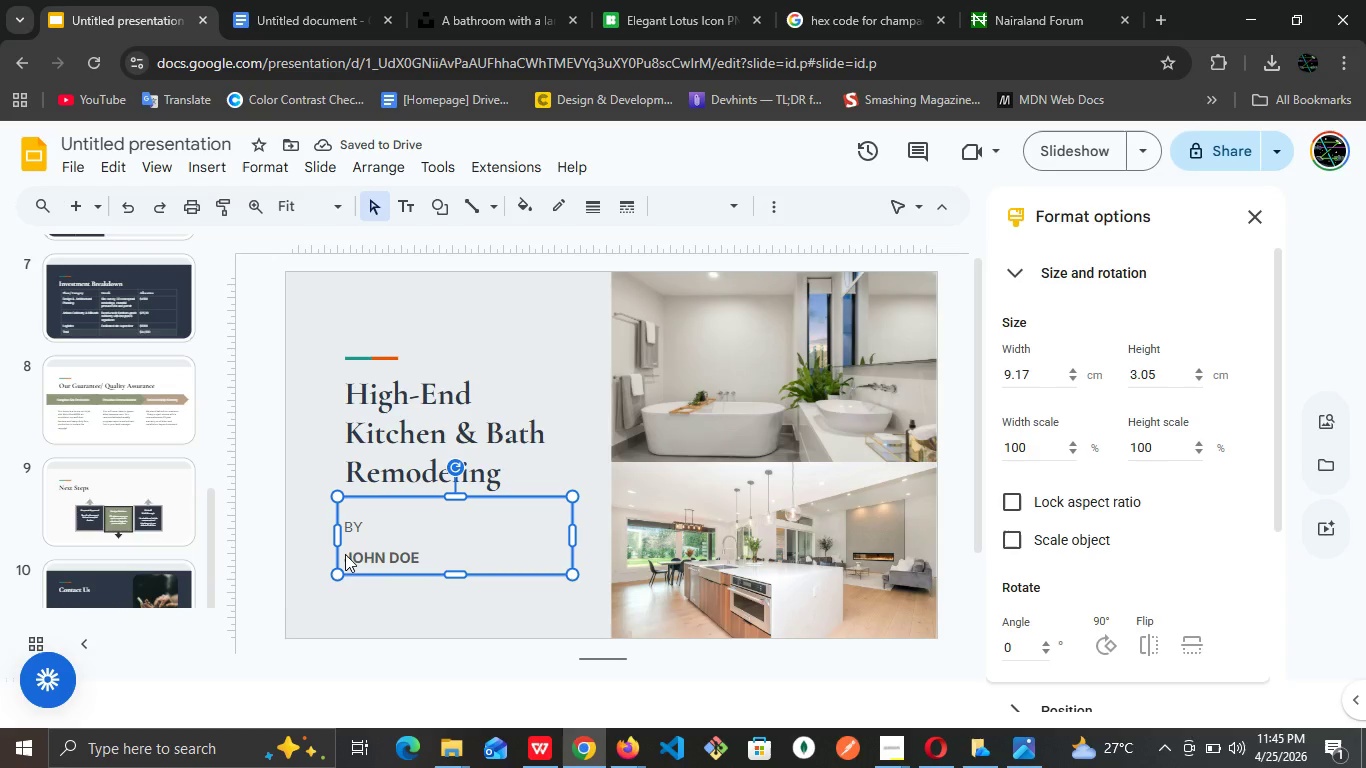 
left_click([345, 553])
 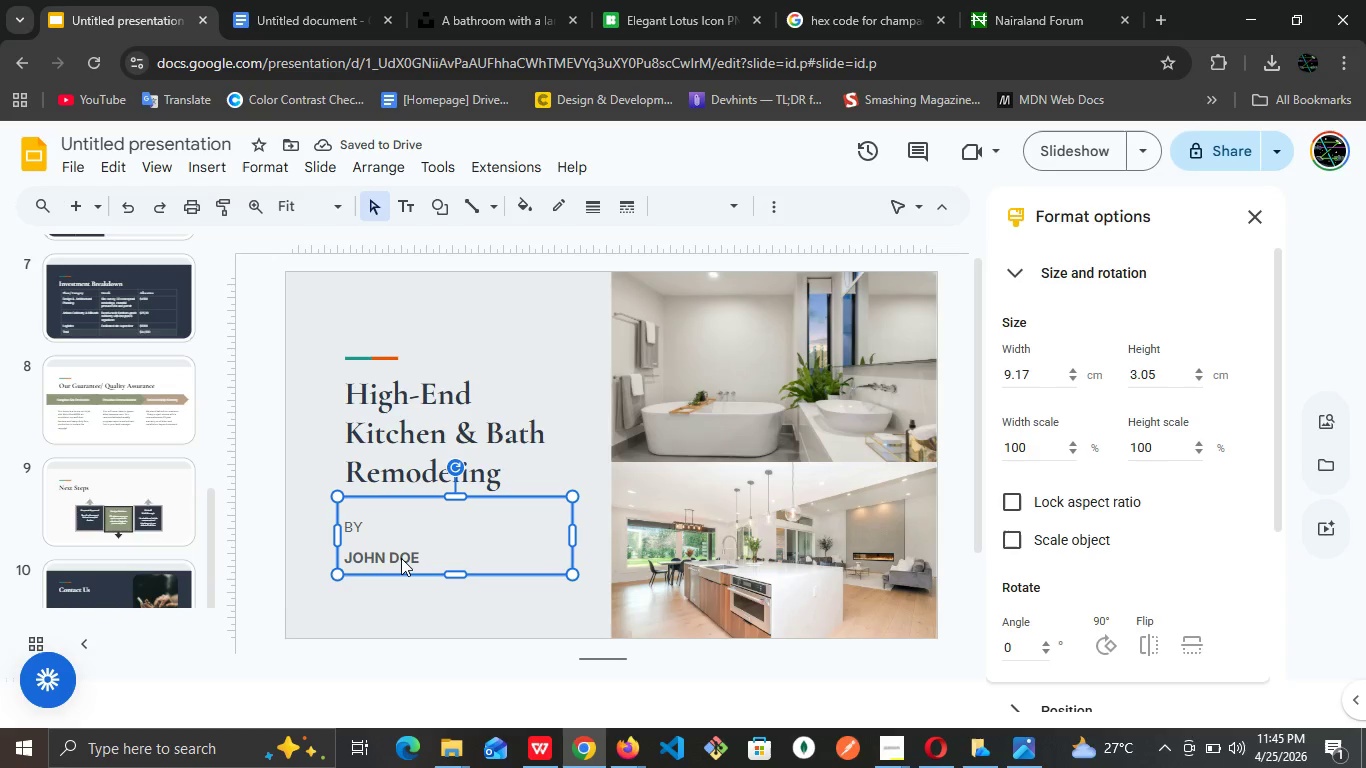 
double_click([402, 558])
 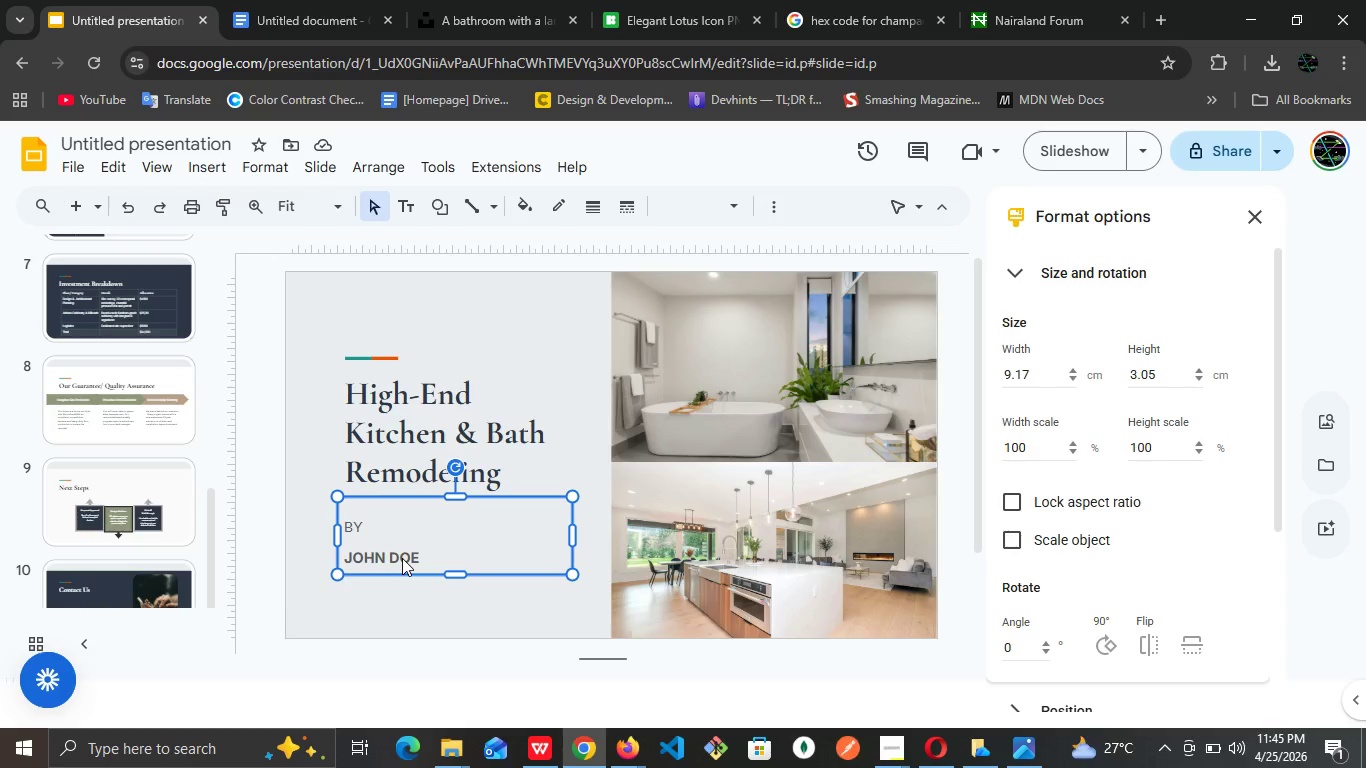 
triple_click([402, 558])
 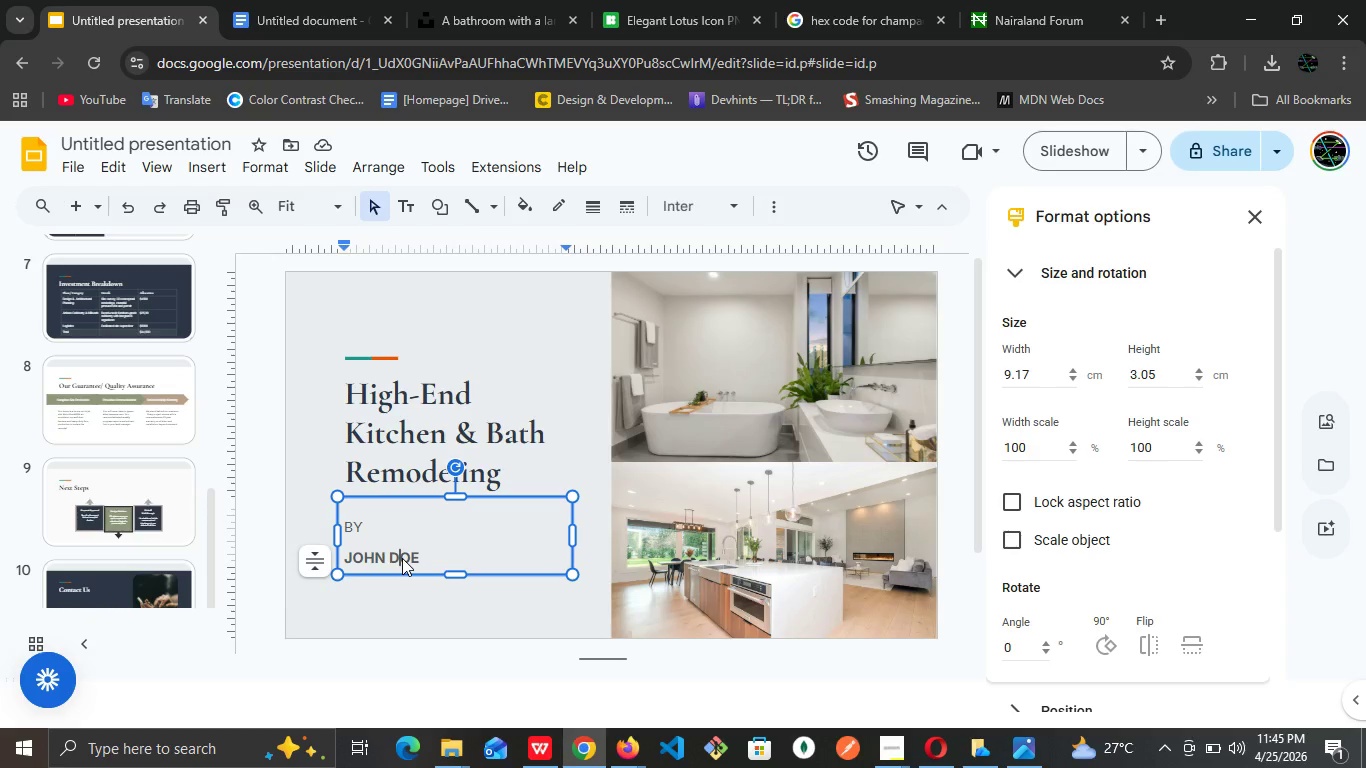 
triple_click([402, 558])
 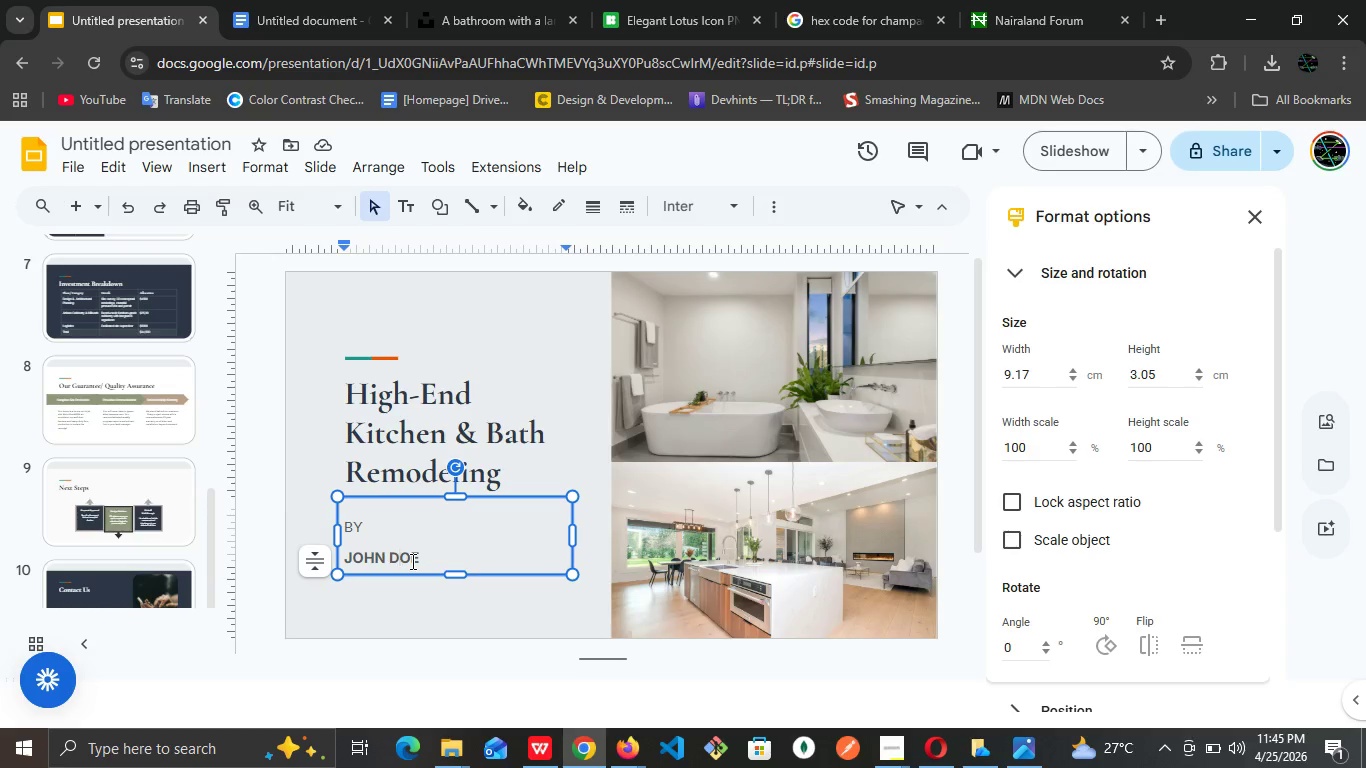 
key(ArrowLeft)
 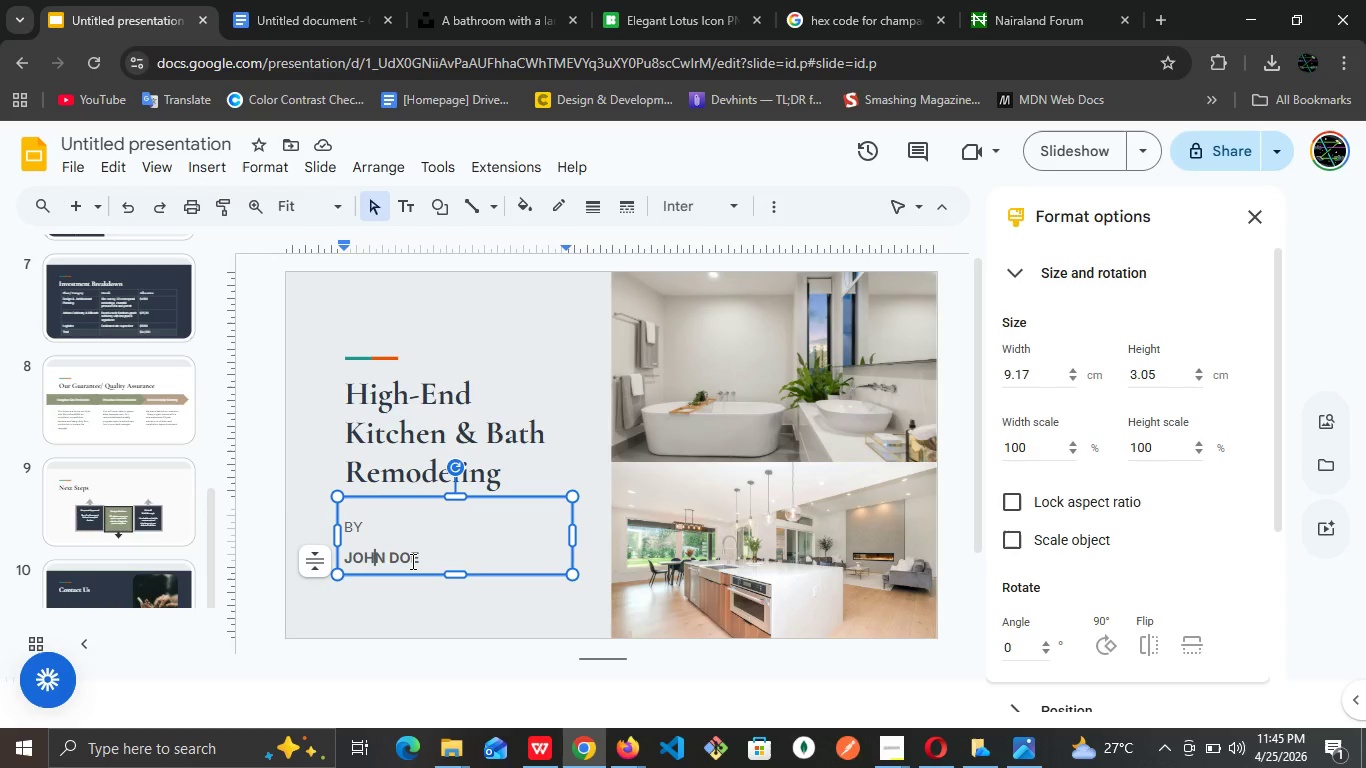 
key(ArrowLeft)
 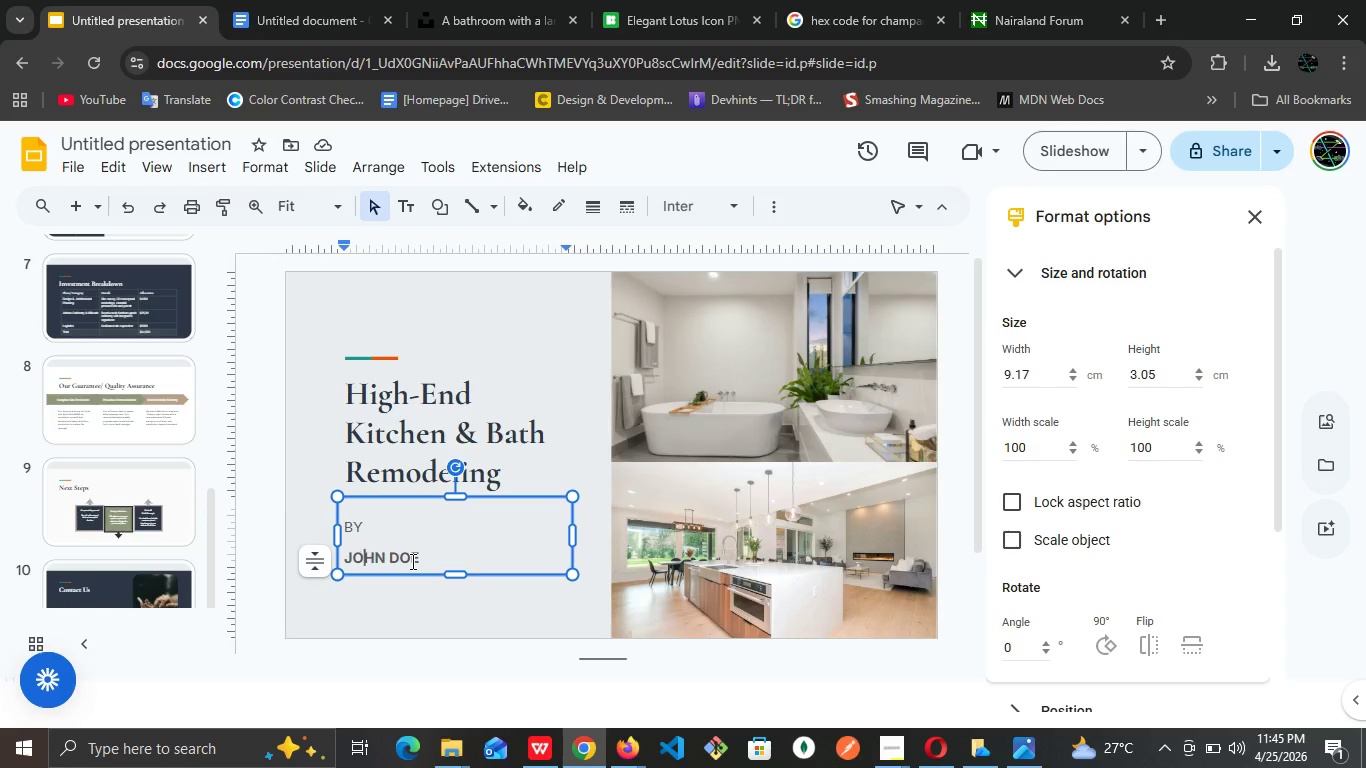 
key(ArrowLeft)
 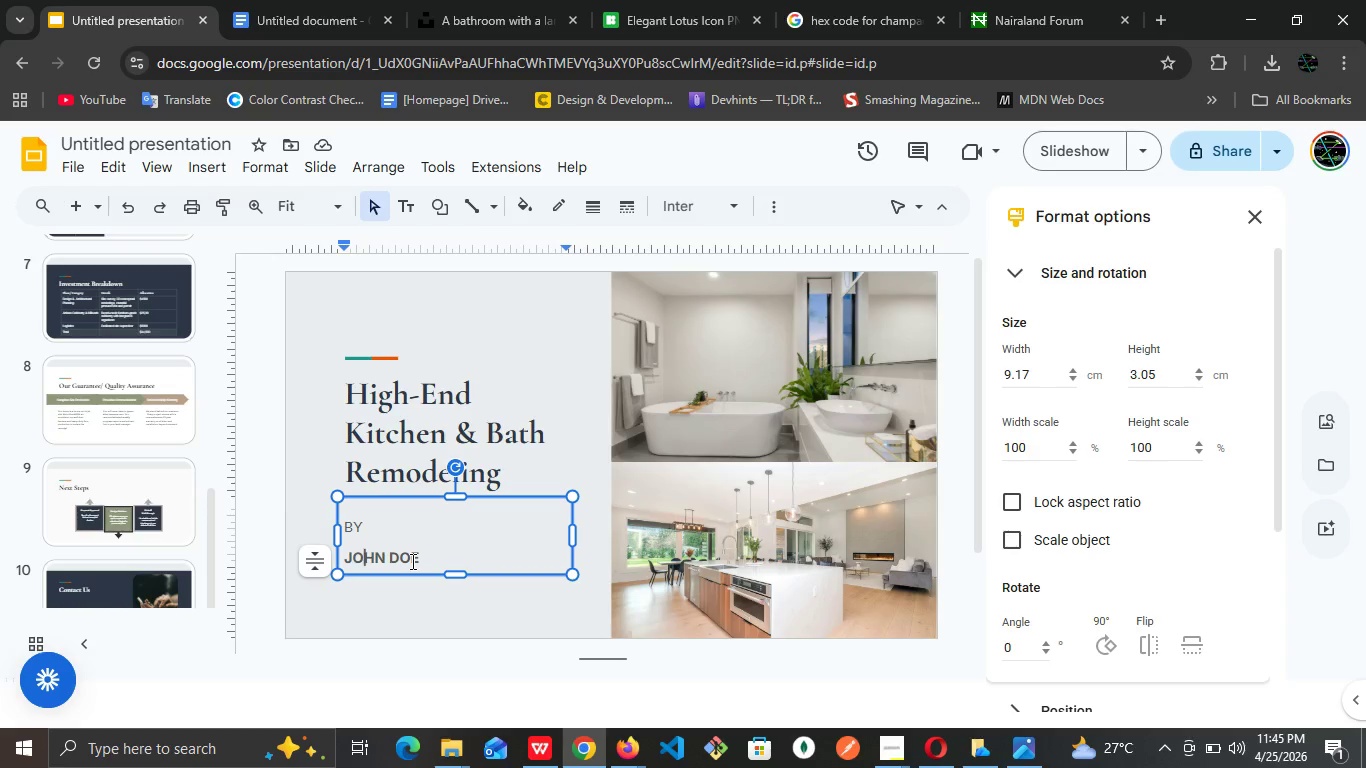 
key(ArrowLeft)
 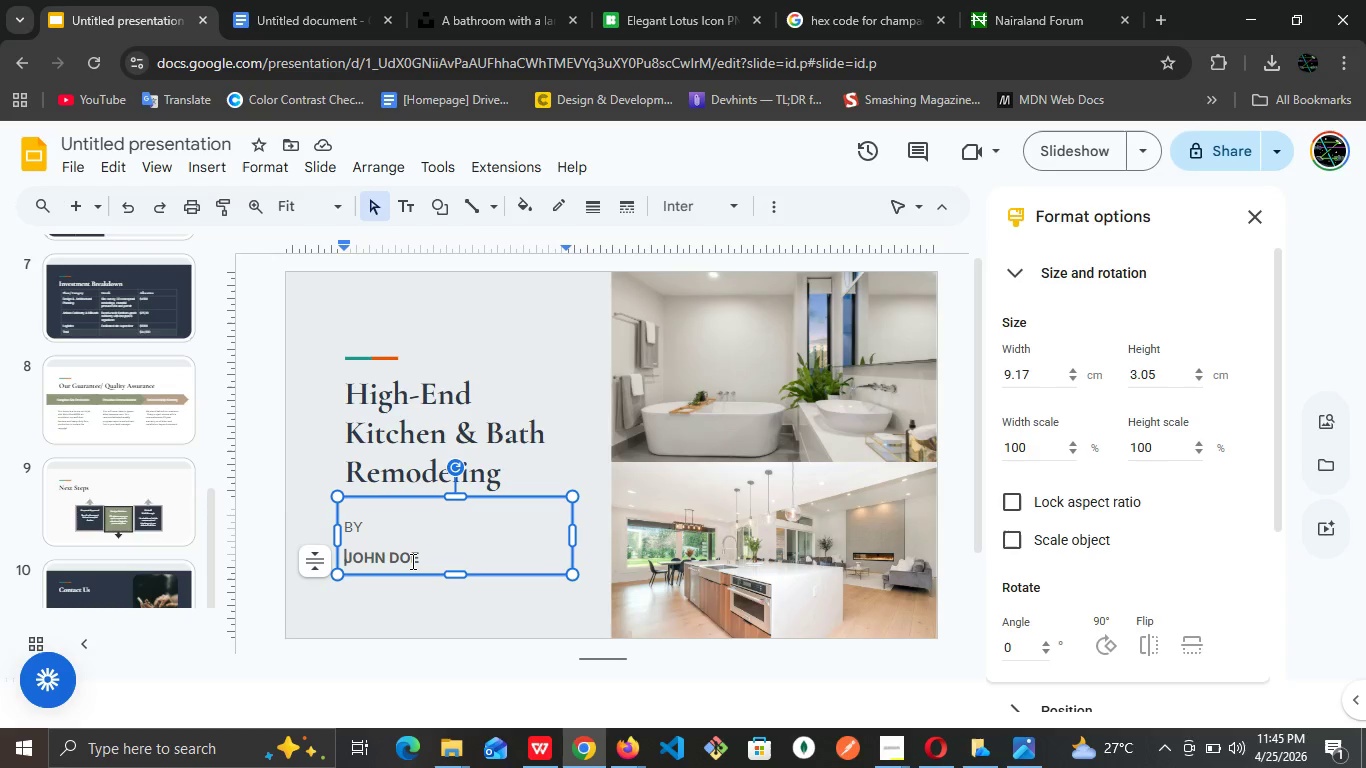 
key(ArrowLeft)
 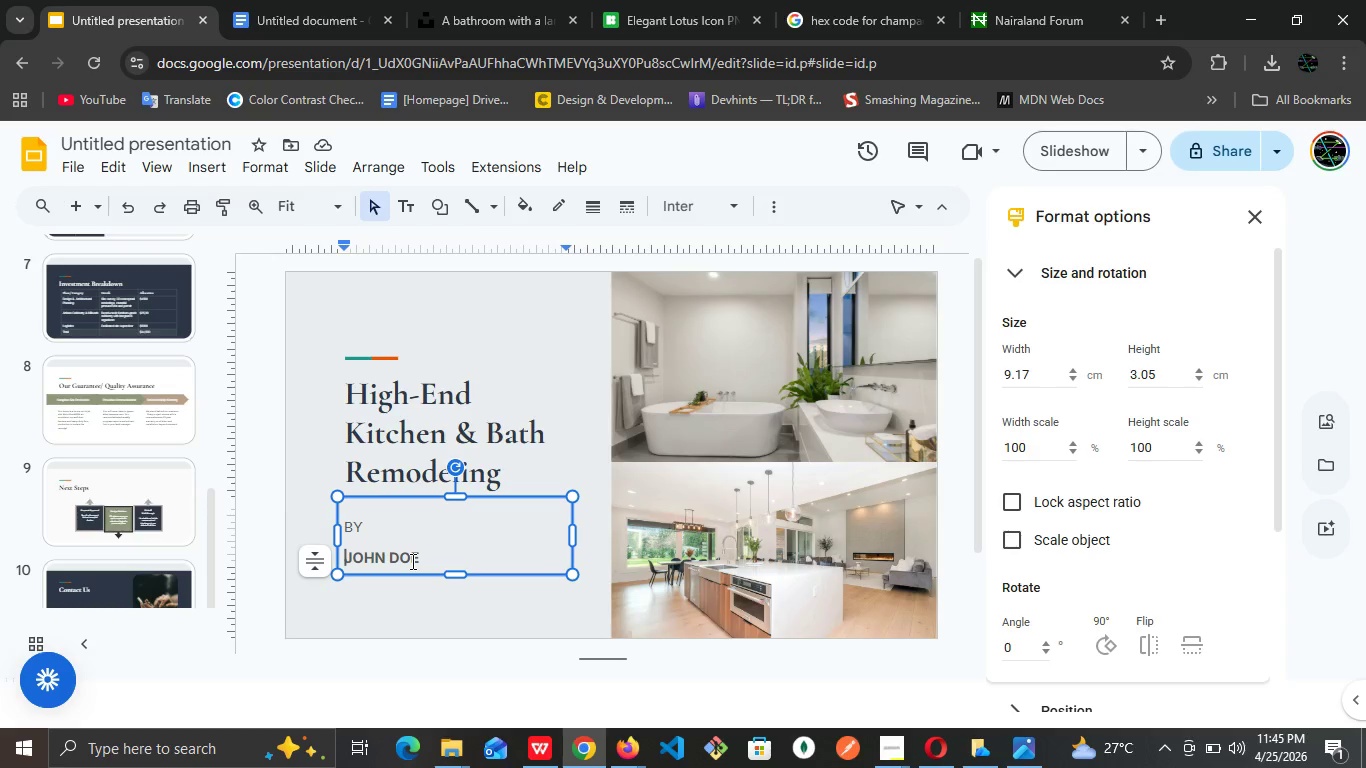 
key(ArrowLeft)
 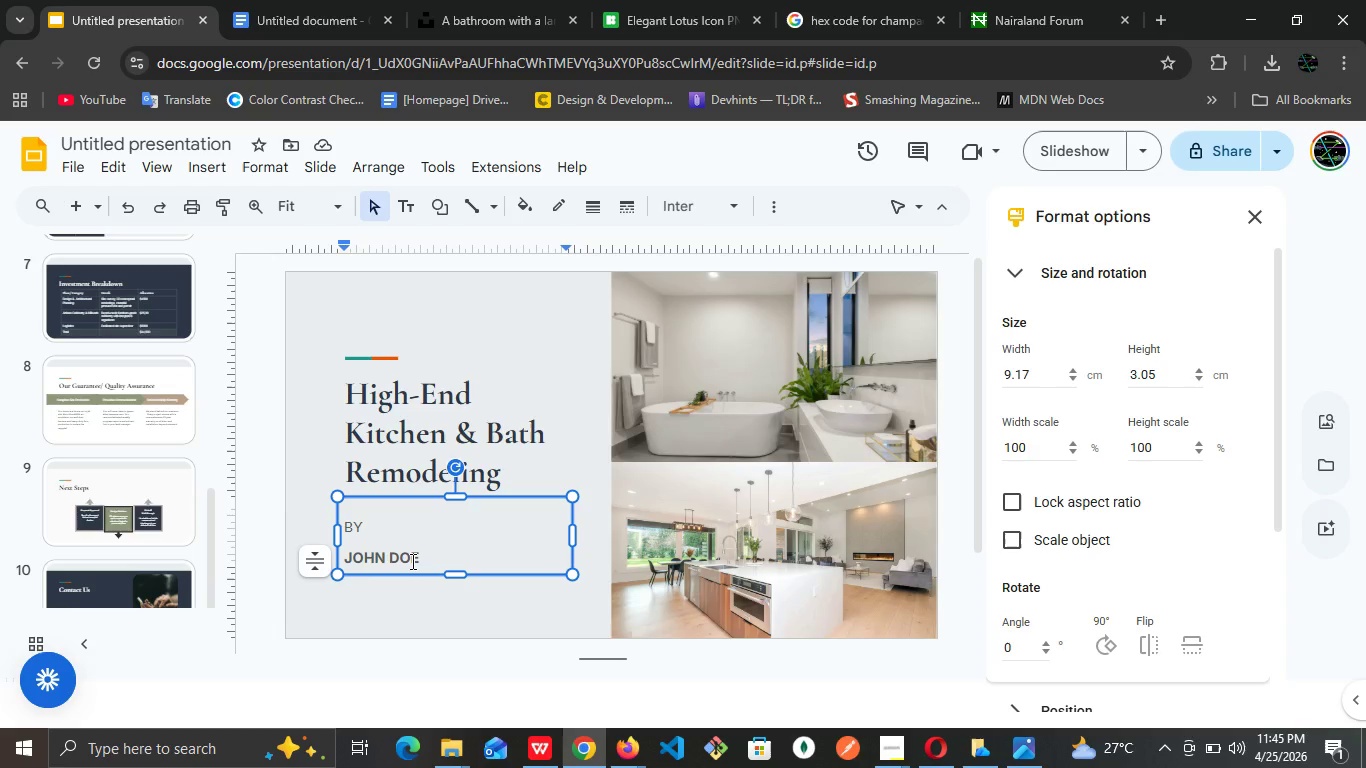 
key(Backspace)
 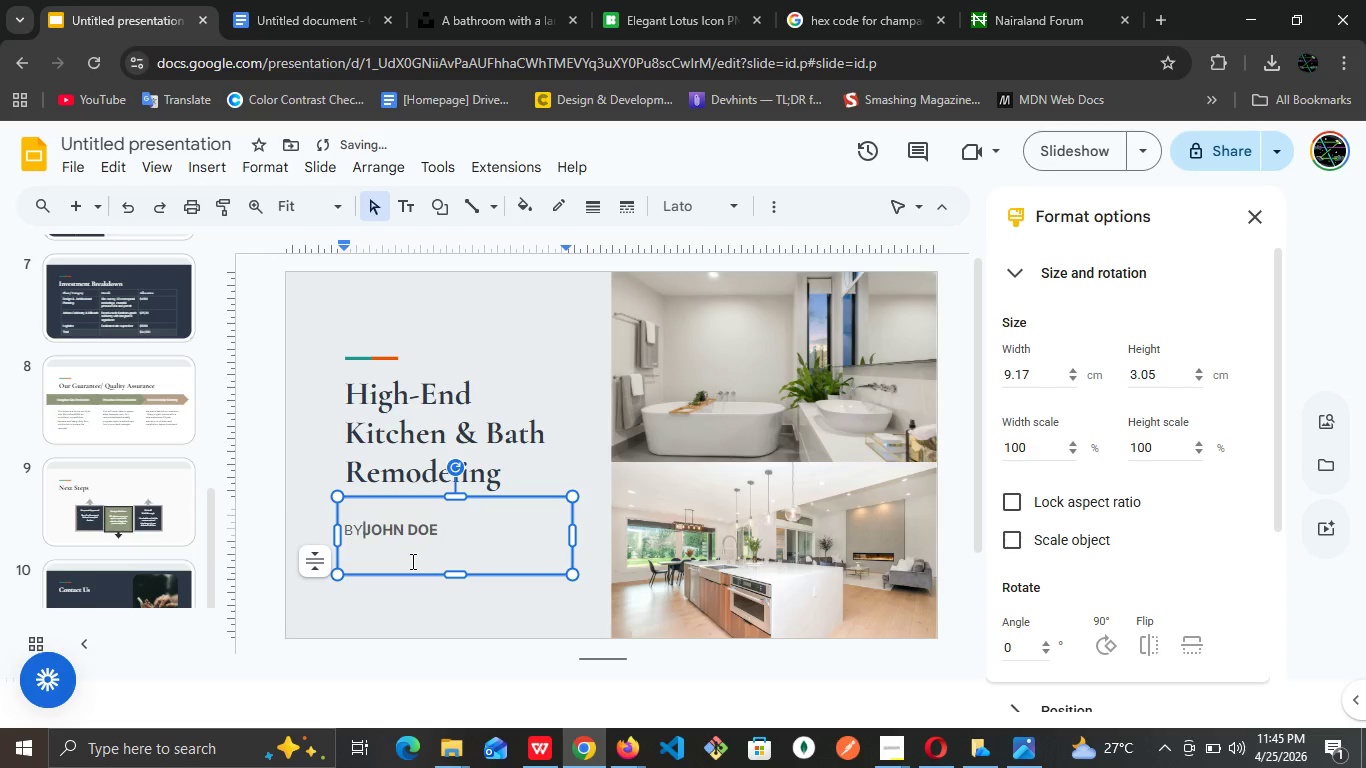 
key(Backspace)
 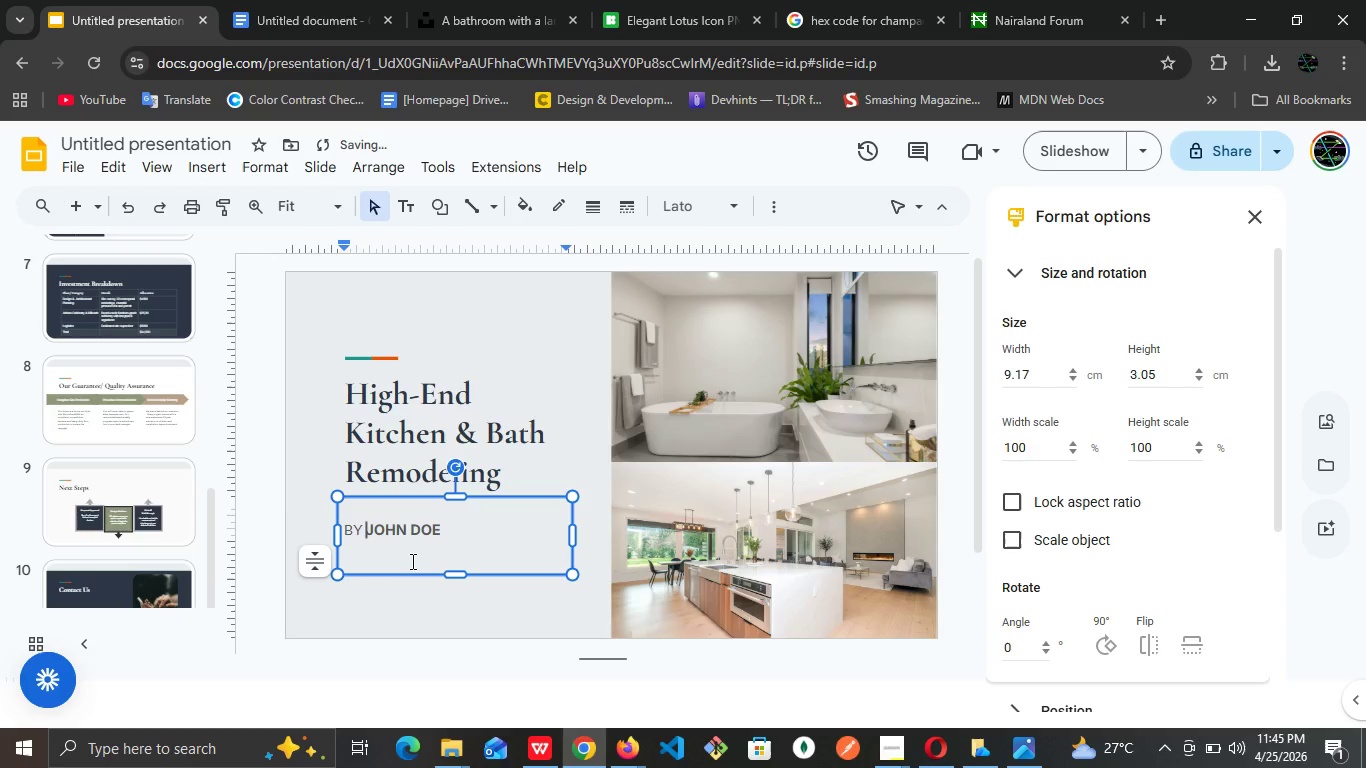 
key(Space)
 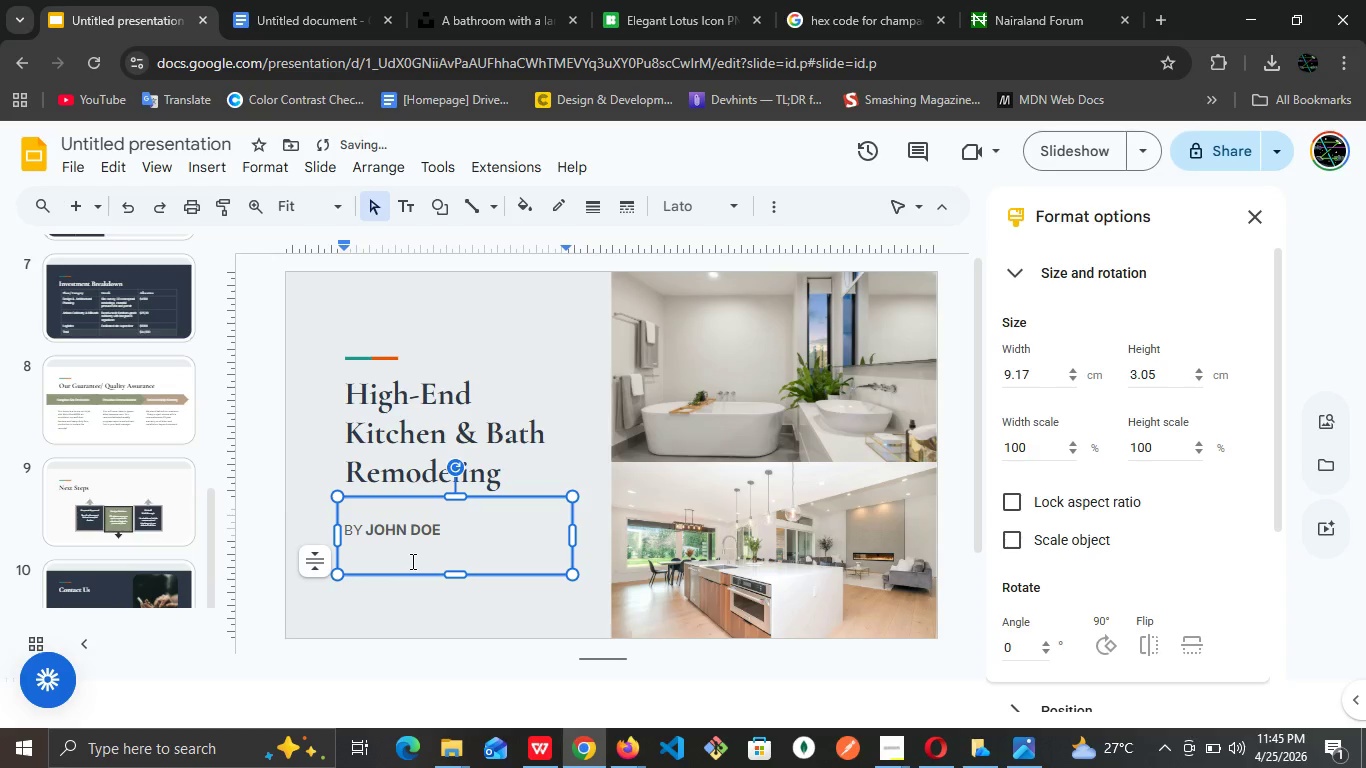 
key(Control+Z)
 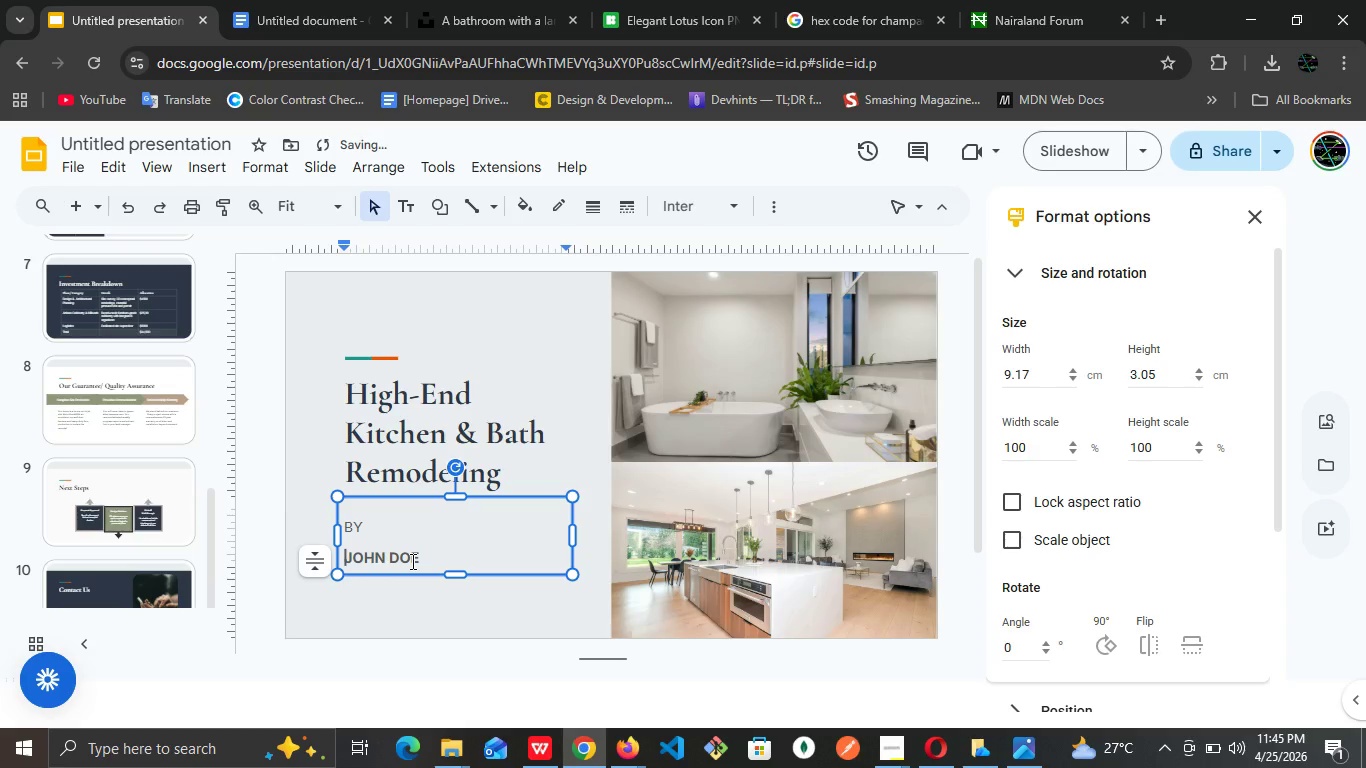 
key(Control+Z)
 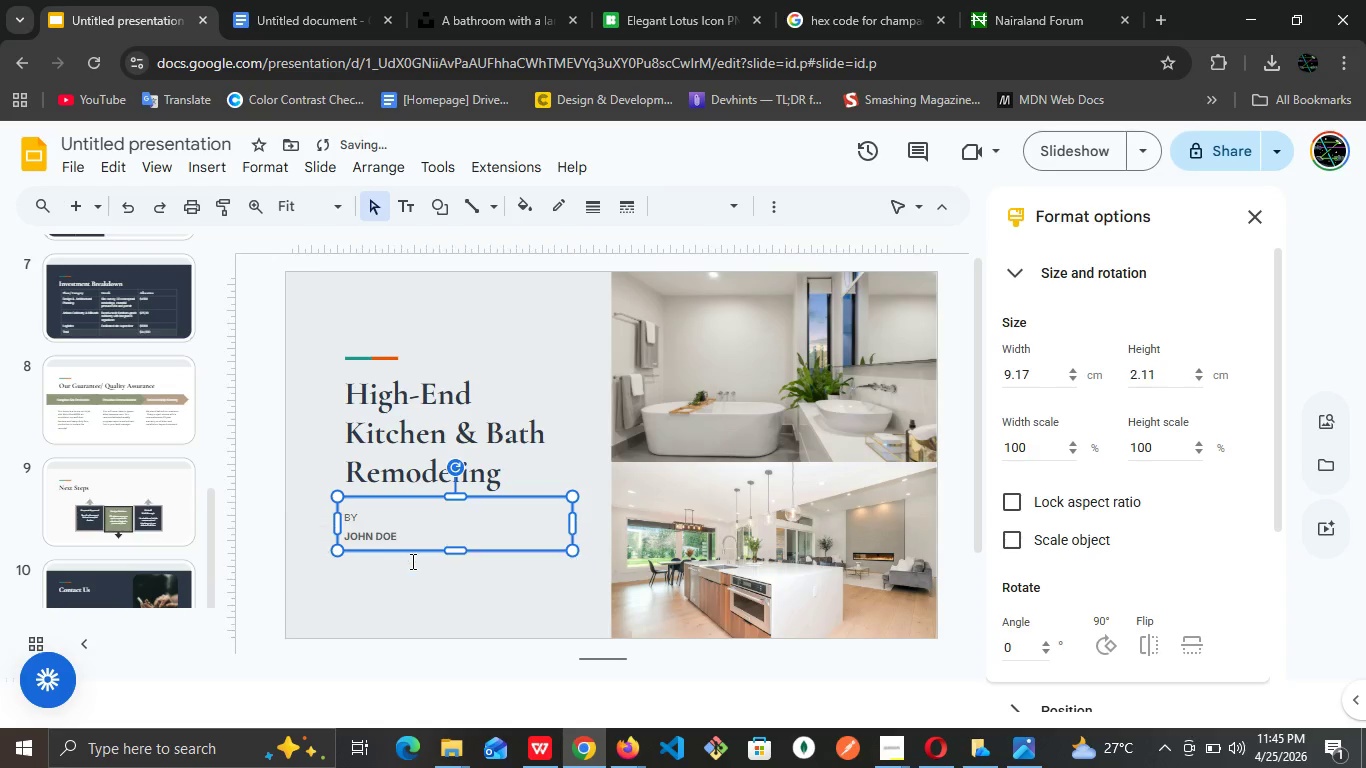 
key(Control+Z)
 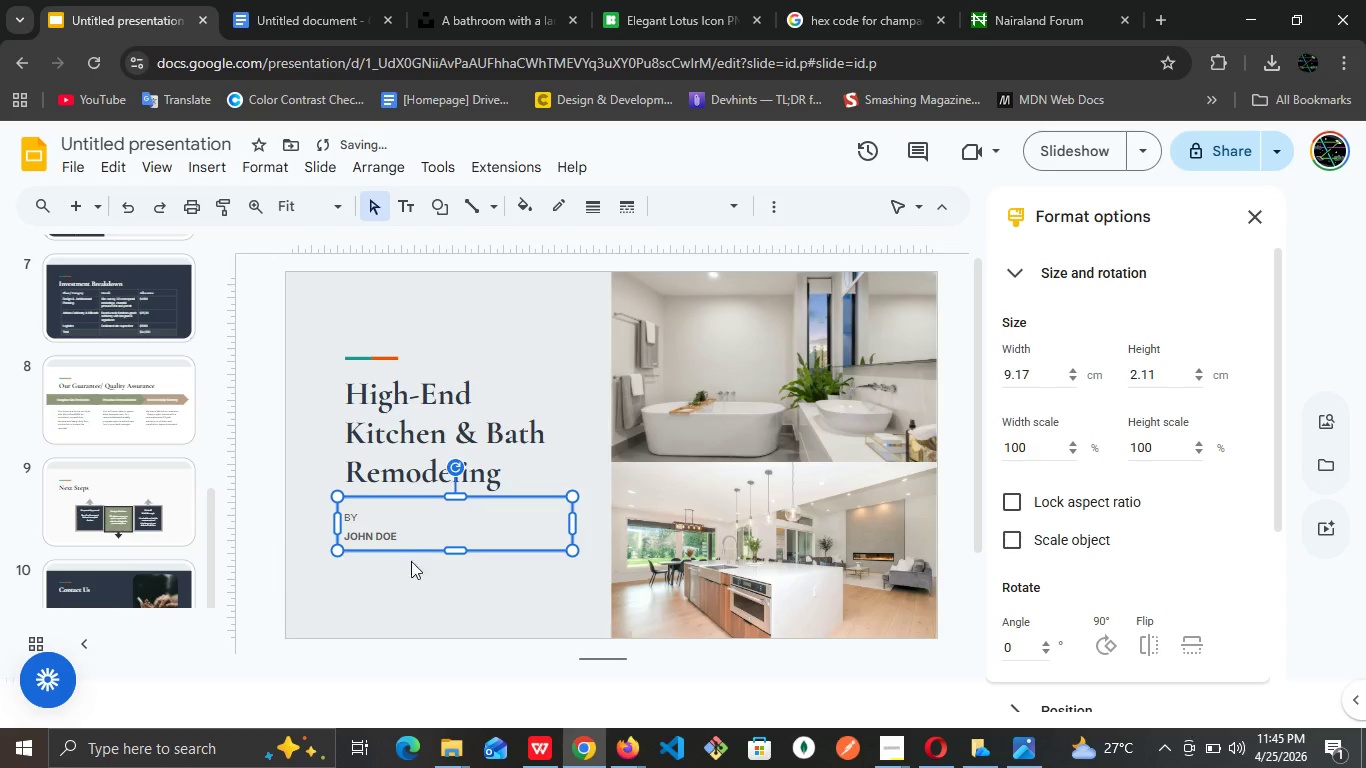 
key(Control+Z)
 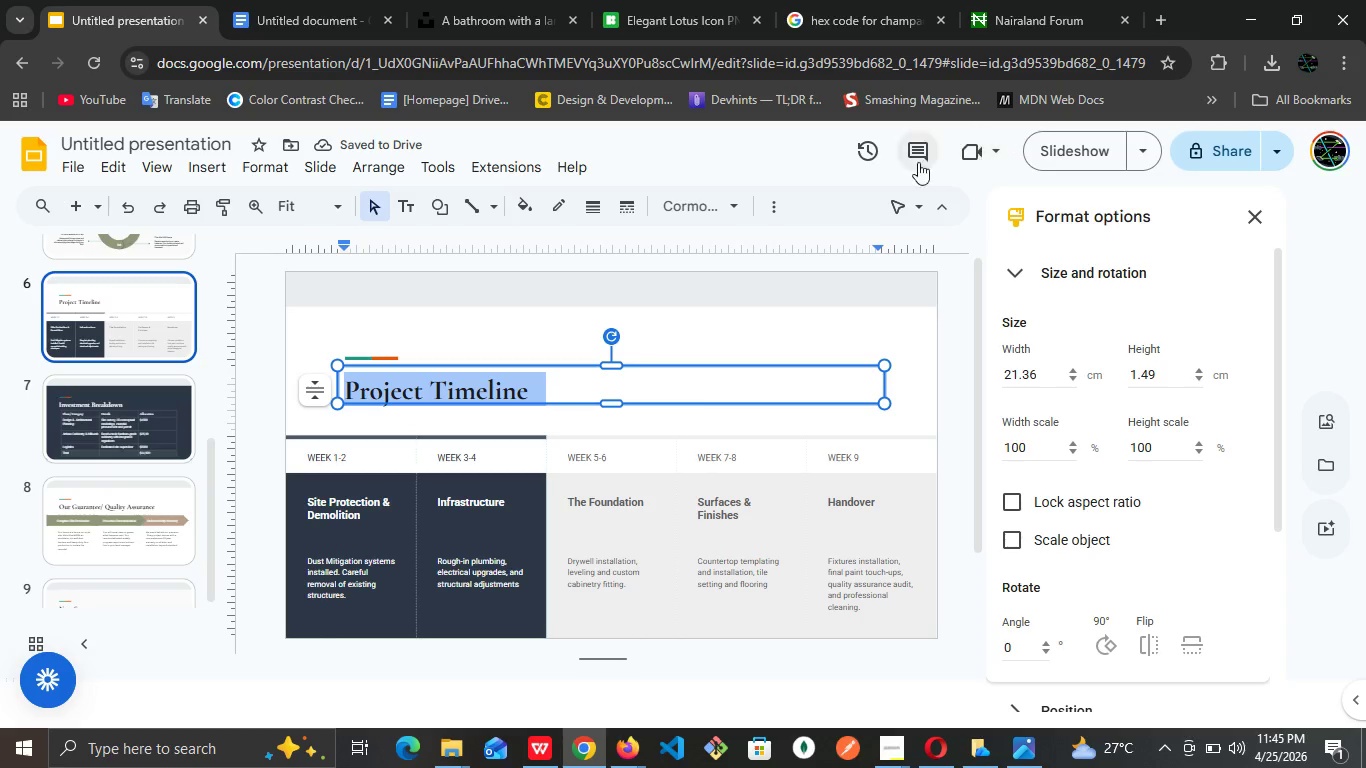 
left_click([771, 220])
 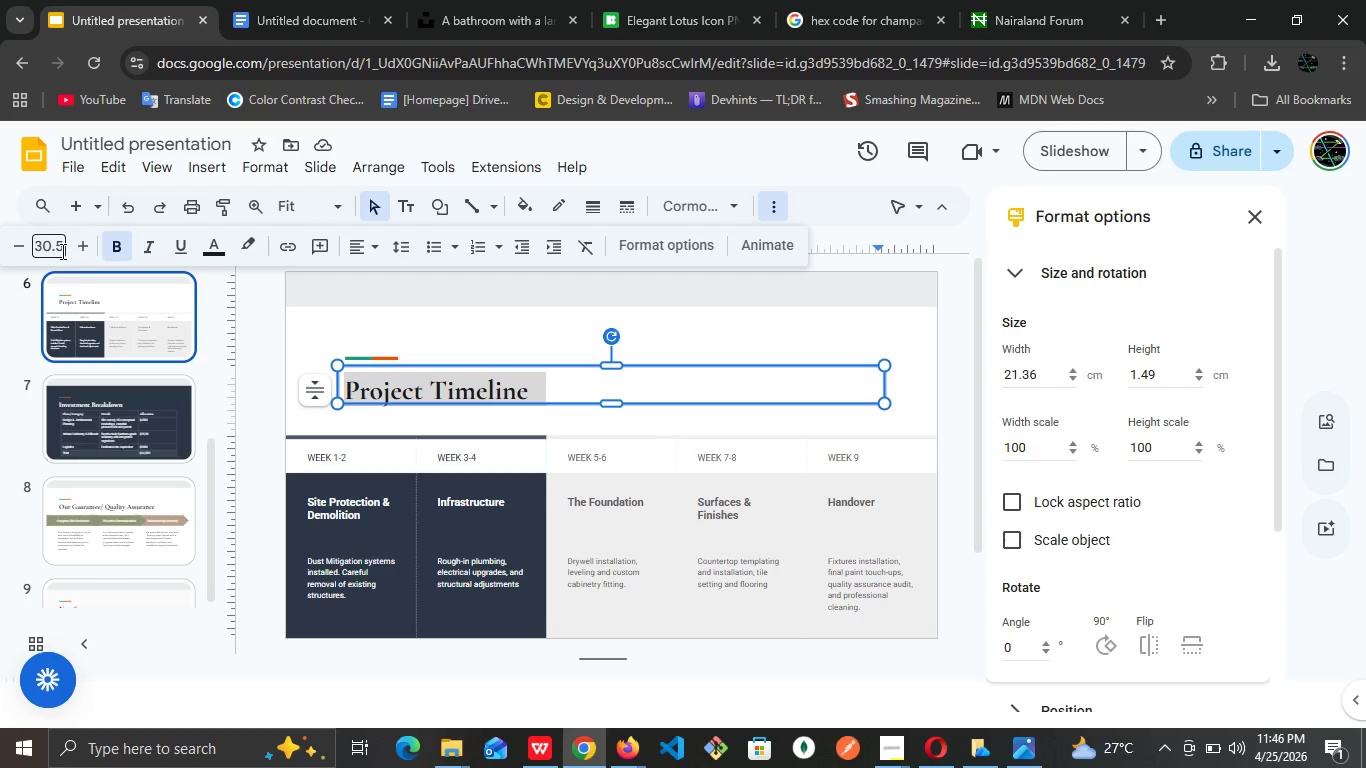 
left_click([60, 247])
 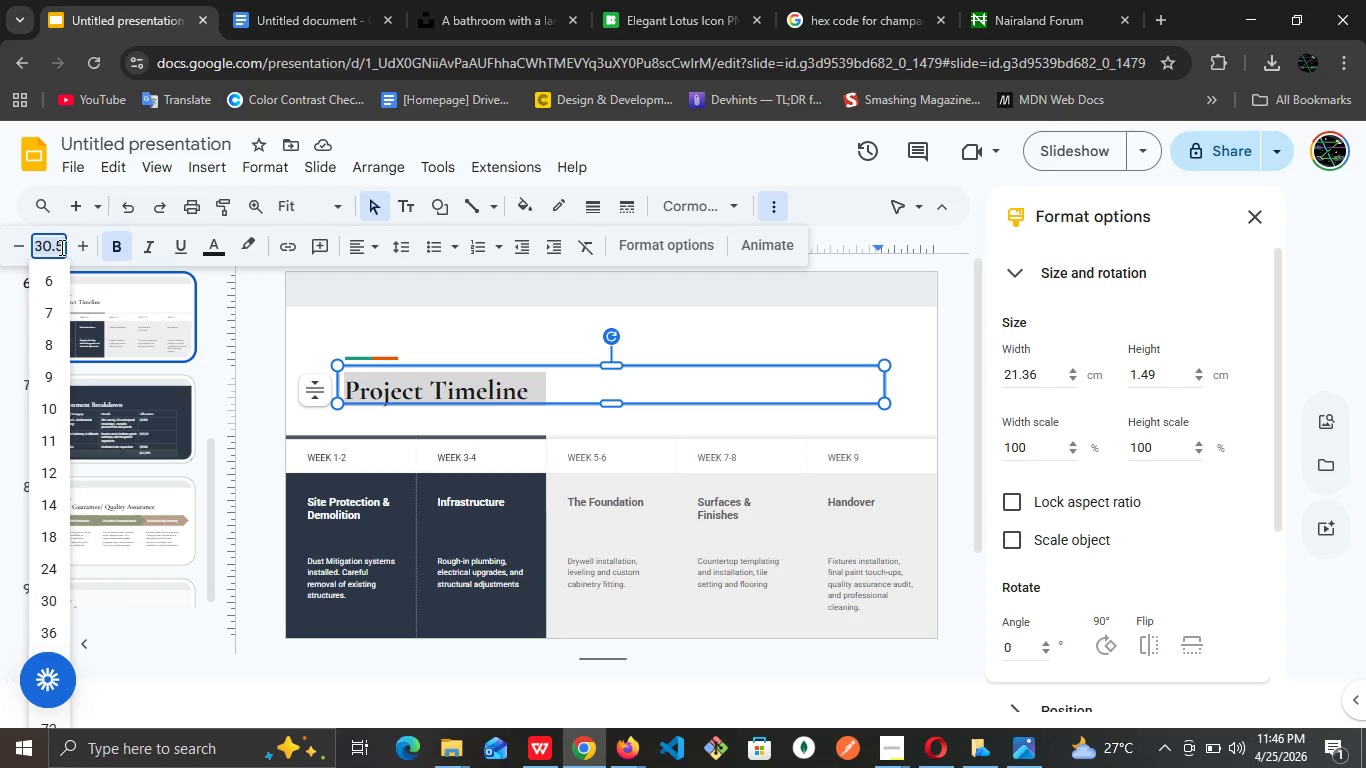 
type(34)
 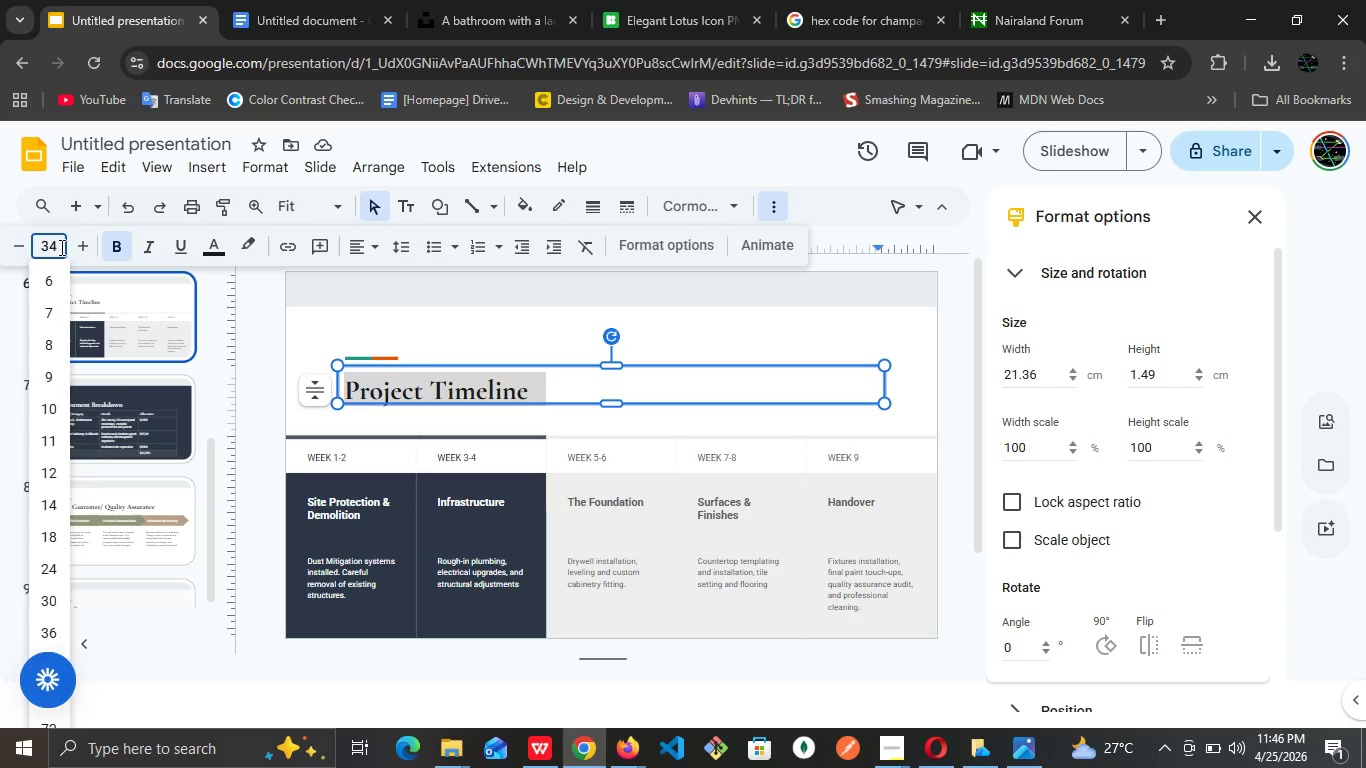 
key(Enter)
 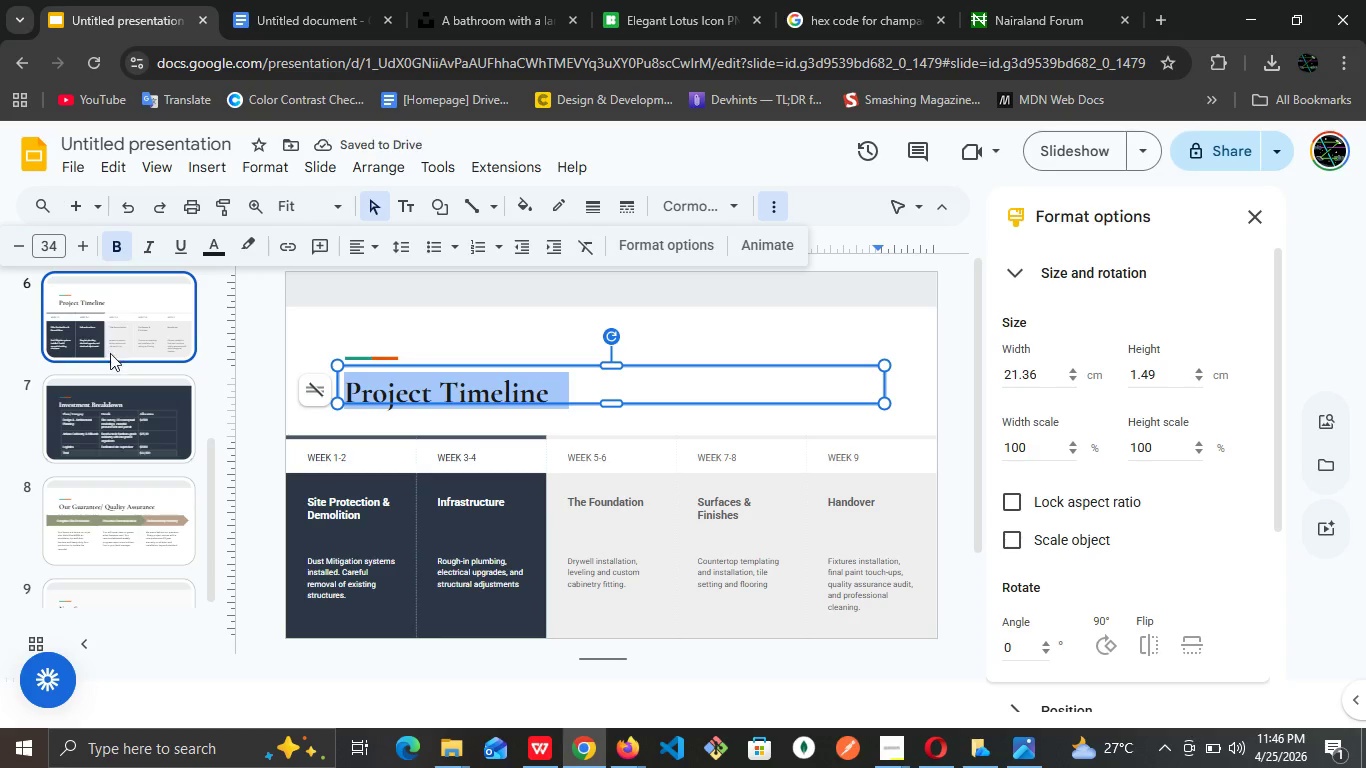 
left_click([128, 401])
 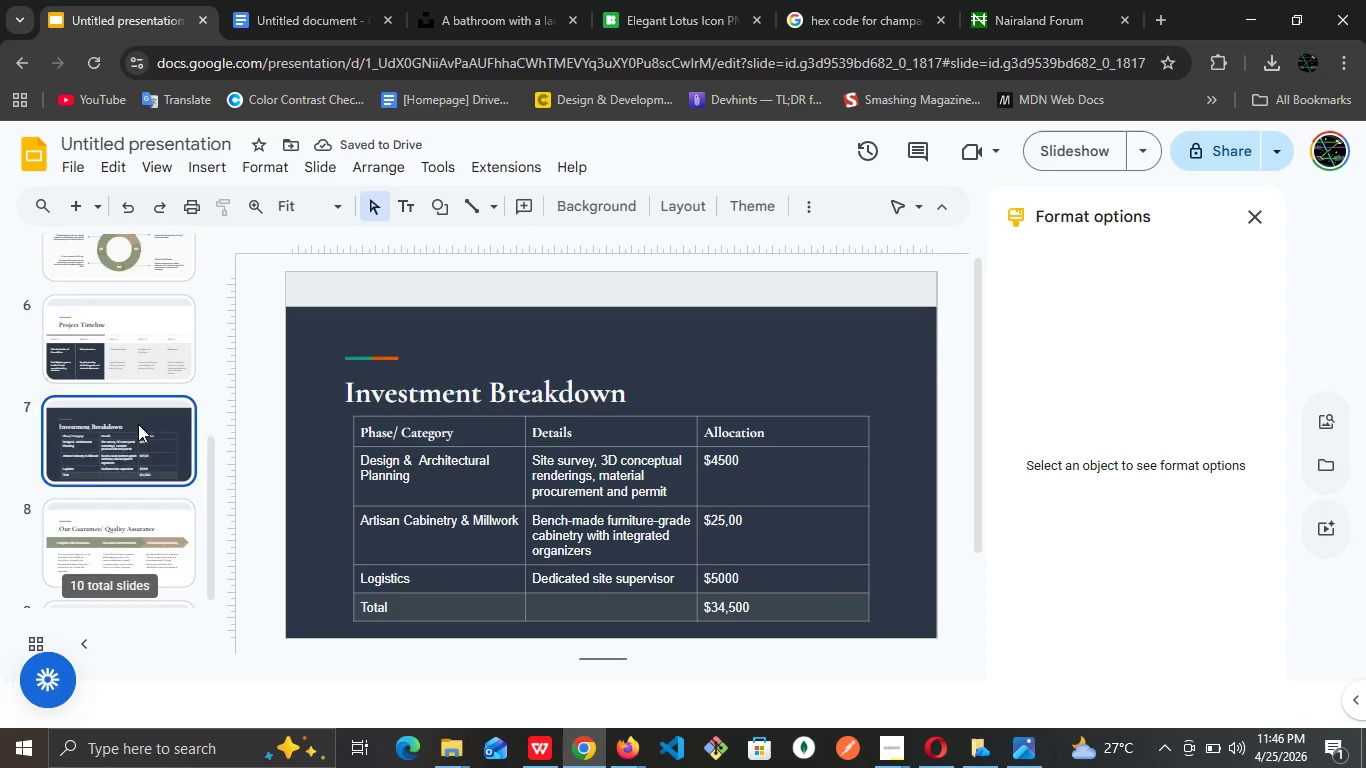 
scroll: coordinate [138, 424], scroll_direction: up, amount: 3.0
 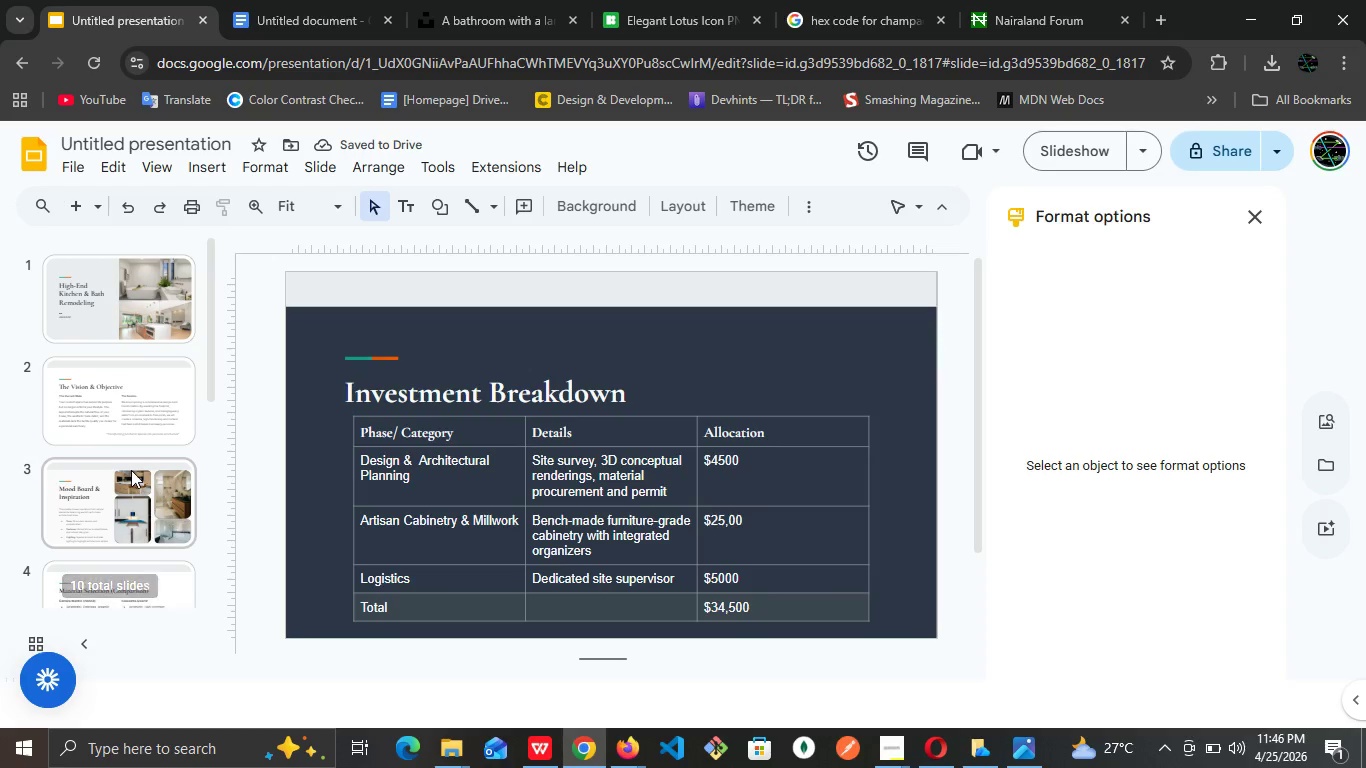 
left_click([131, 470])
 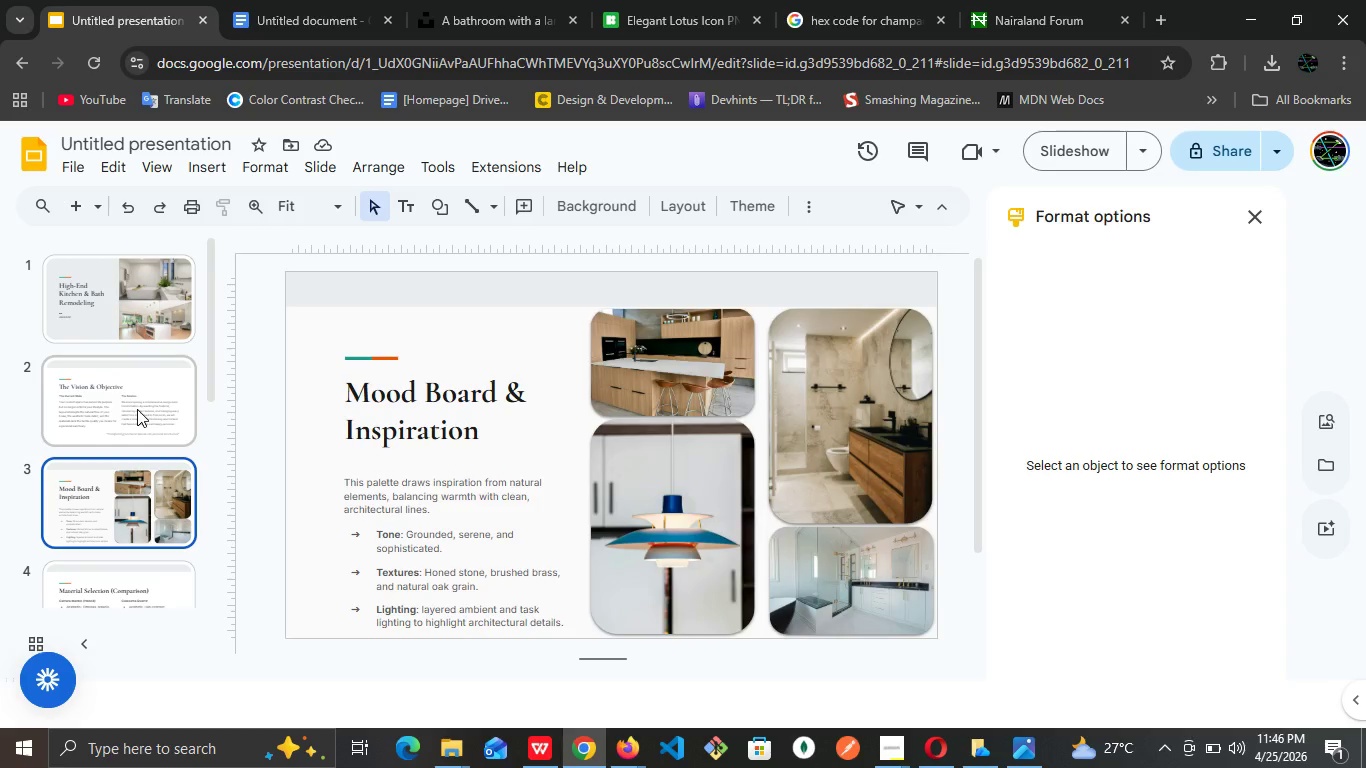 
left_click([137, 409])
 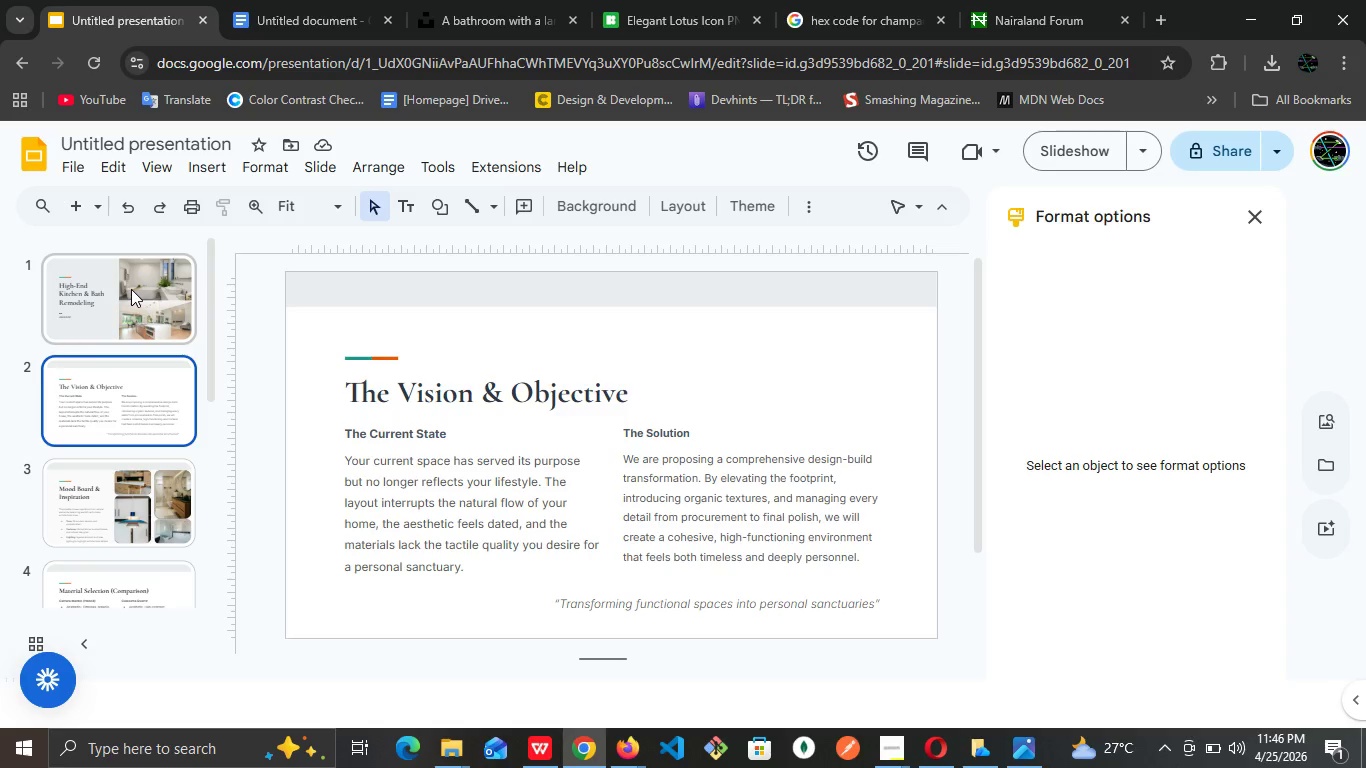 
left_click([131, 289])
 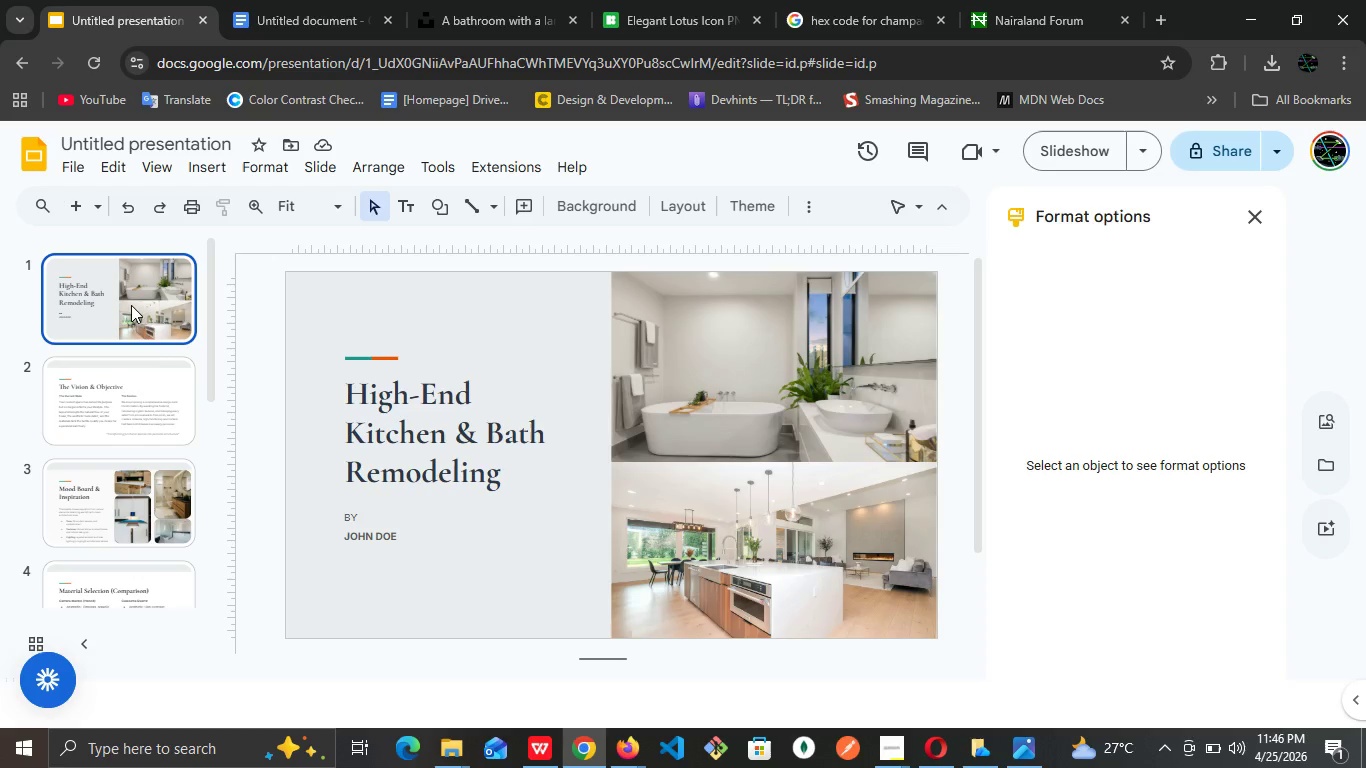 
scroll: coordinate [131, 305], scroll_direction: up, amount: 2.0
 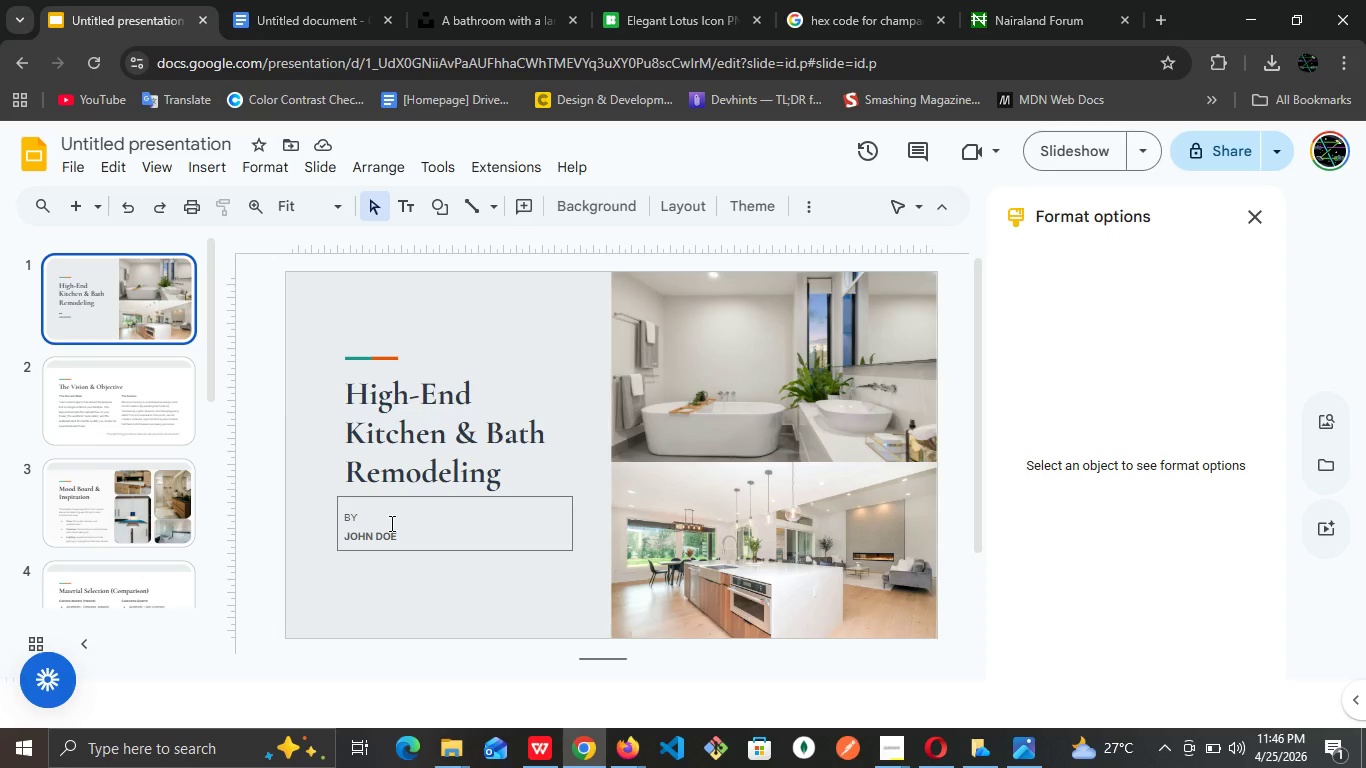 
left_click([390, 523])
 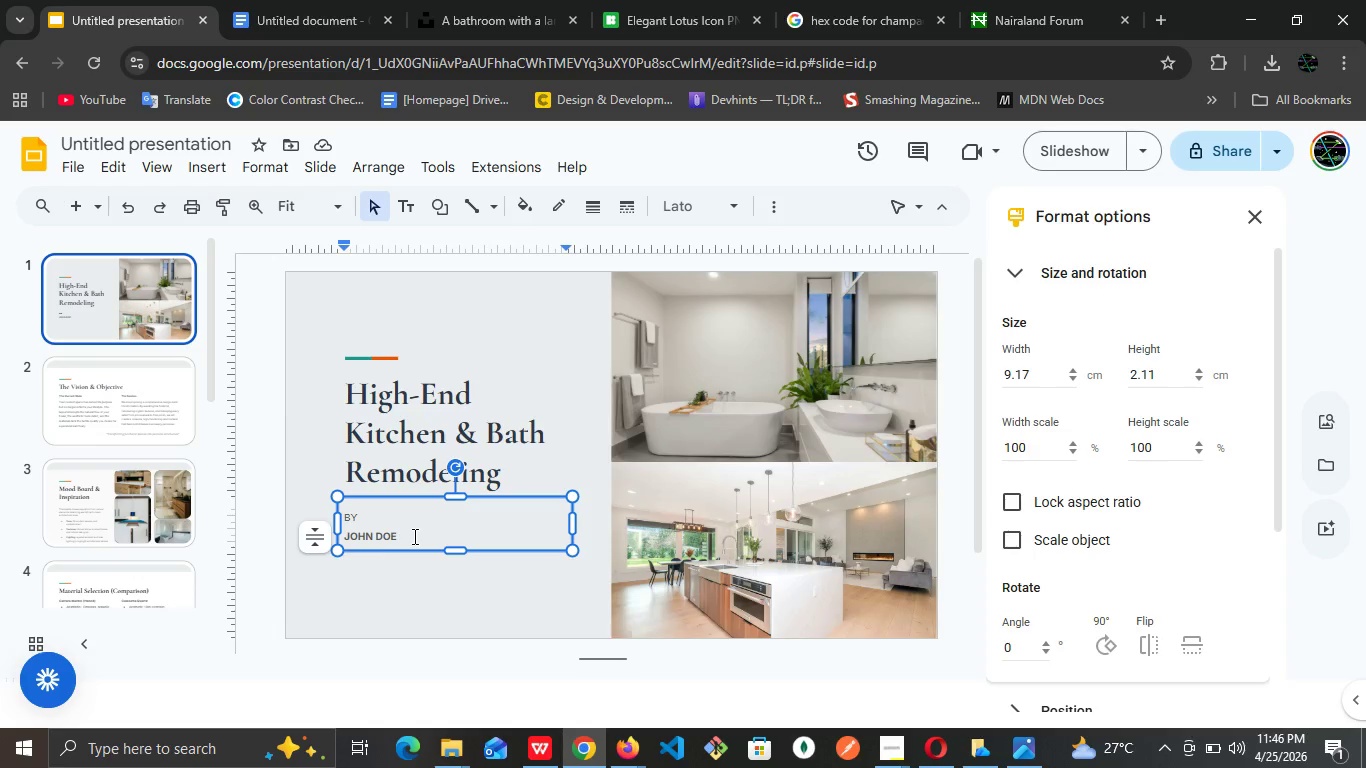 
left_click([414, 533])
 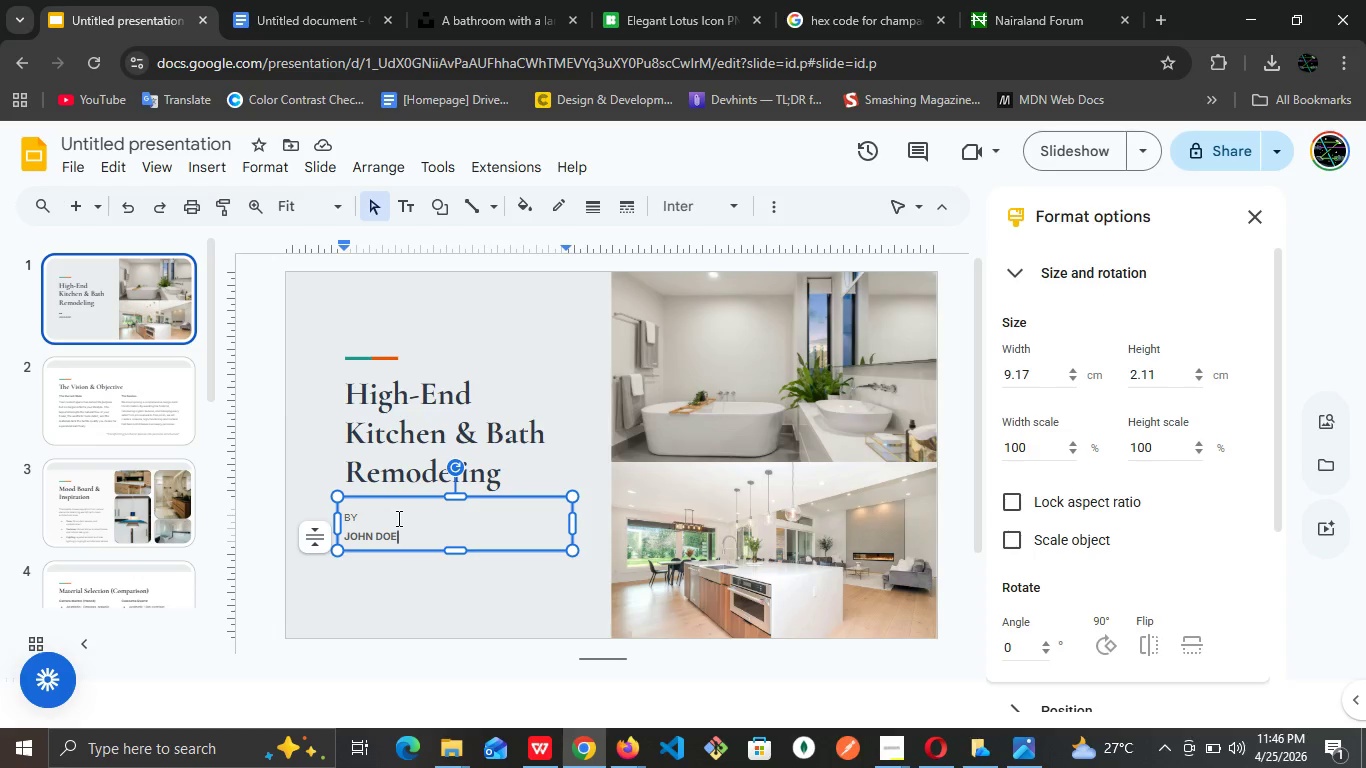 
left_click([397, 518])
 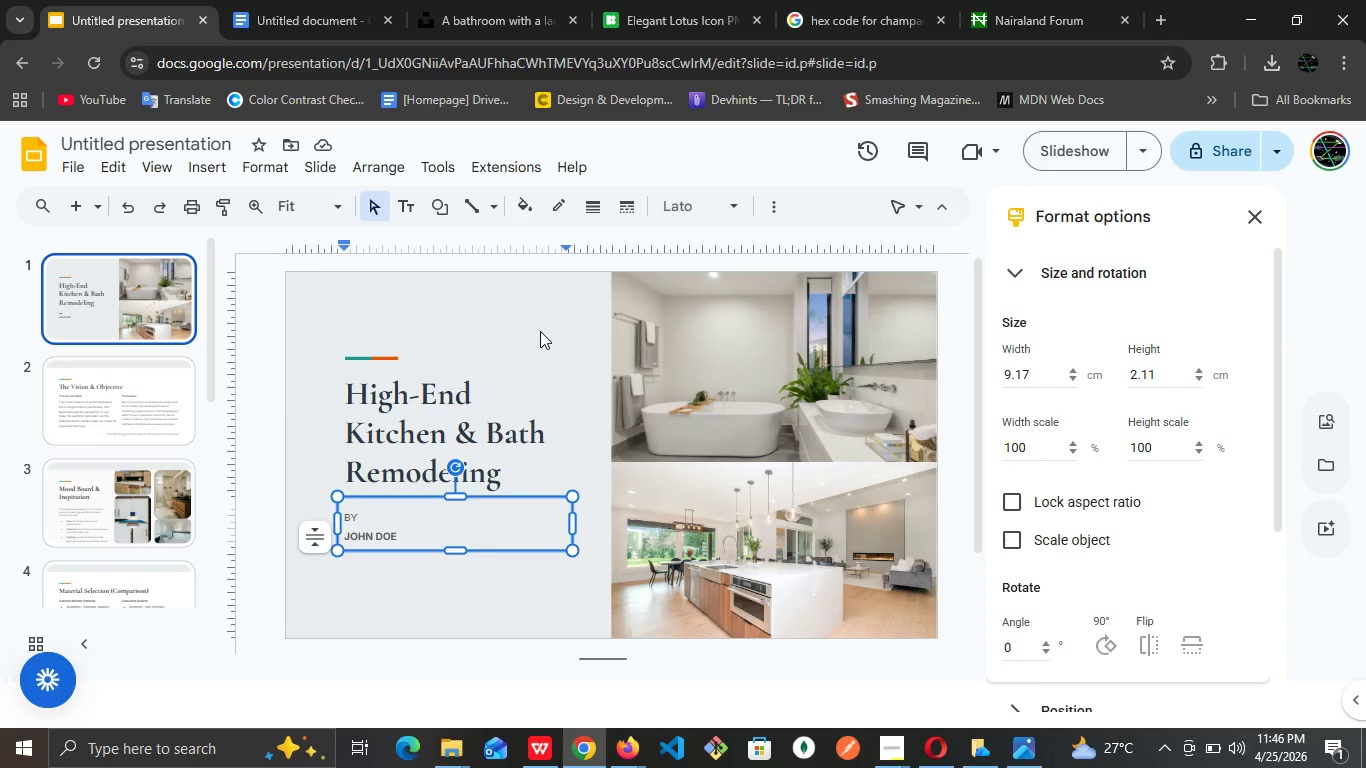 
left_click([540, 331])
 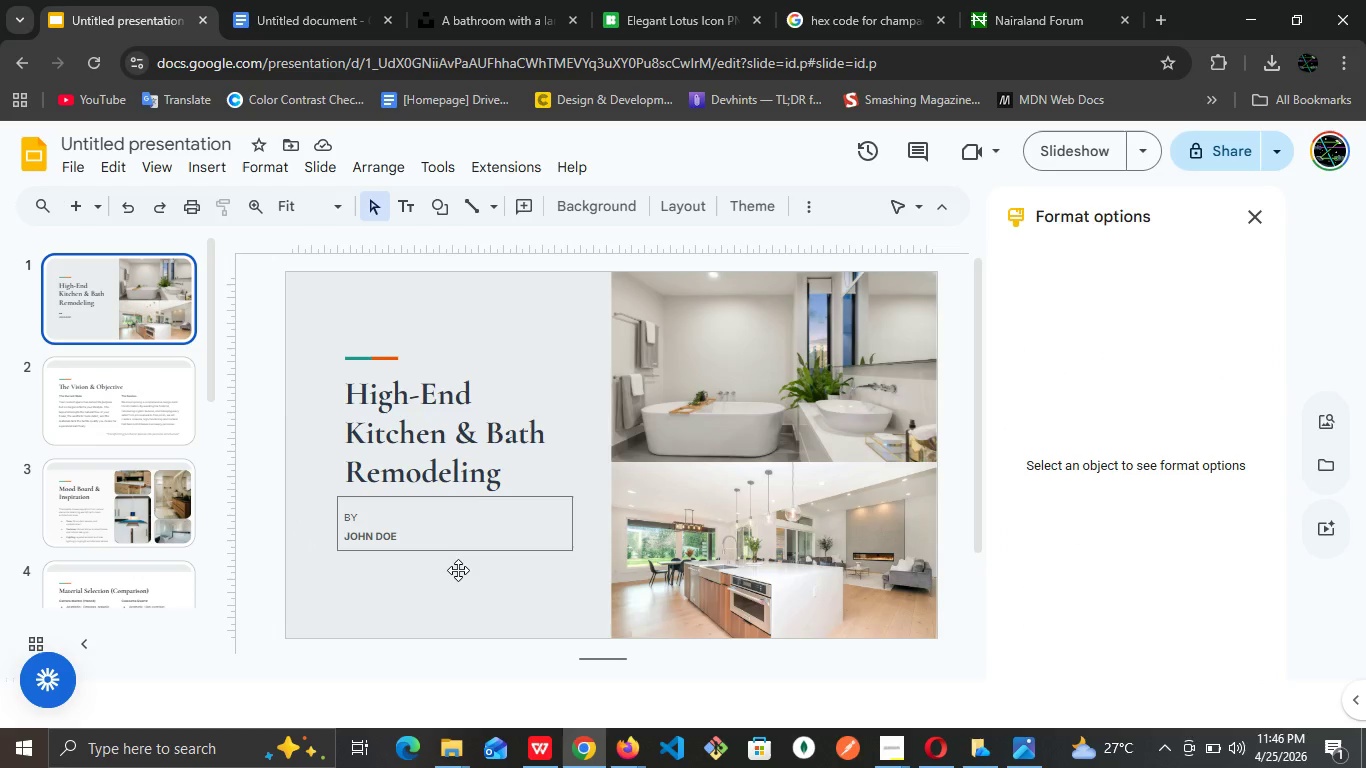 
wait(6.05)
 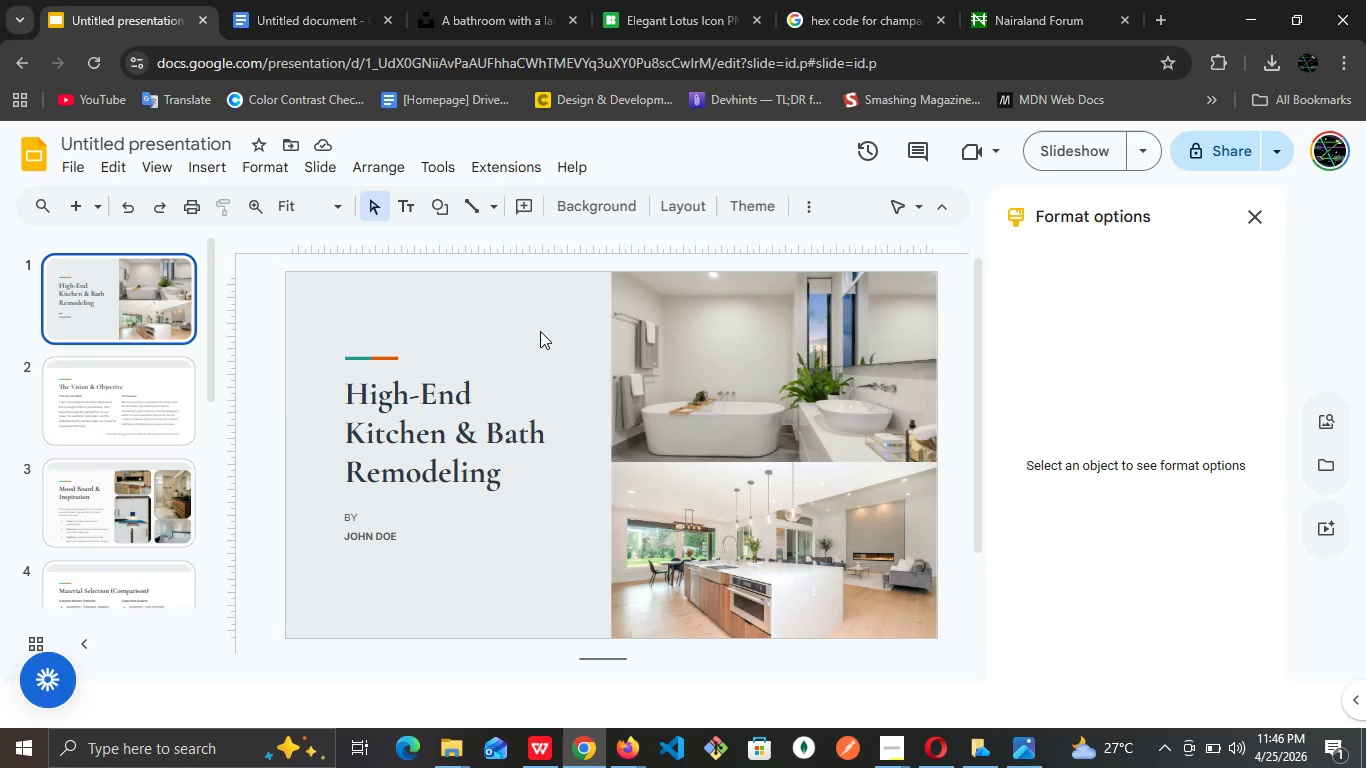 
left_click([458, 589])
 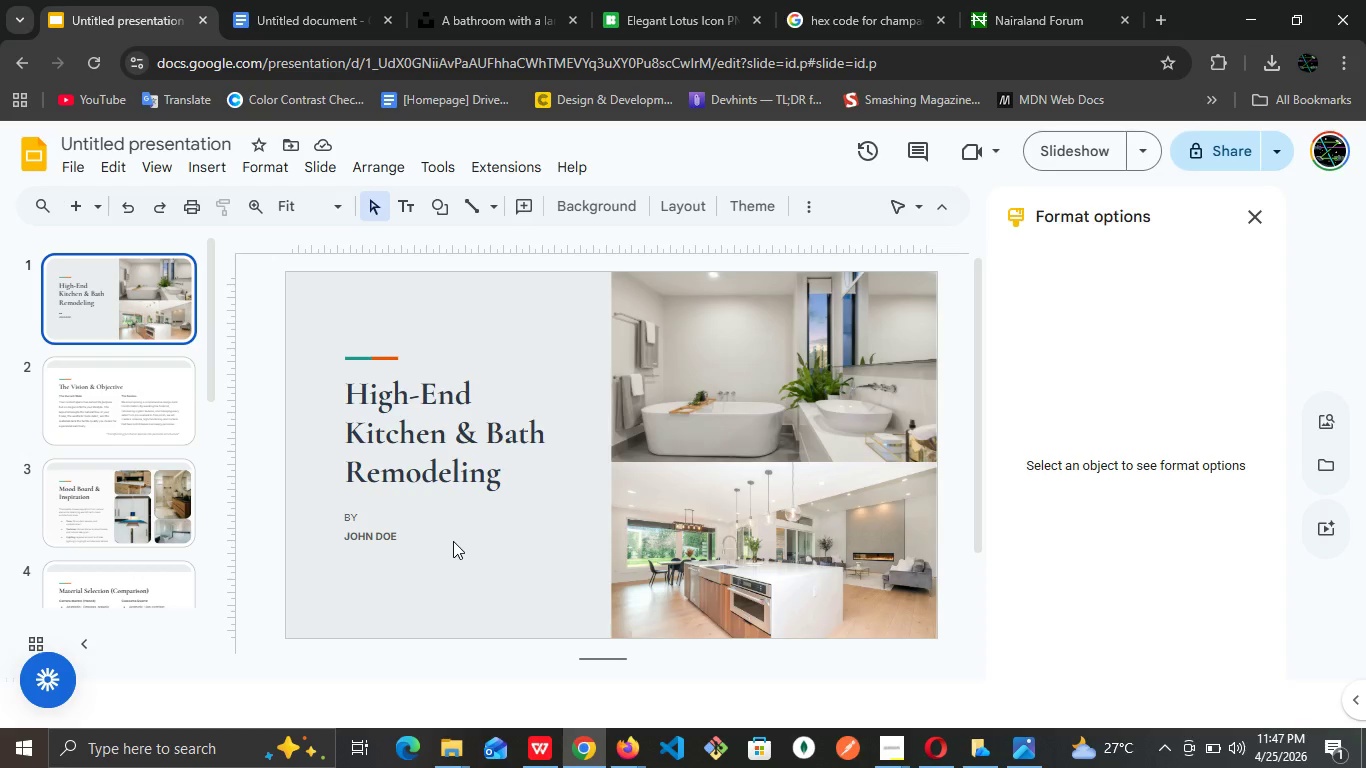 
wait(46.94)
 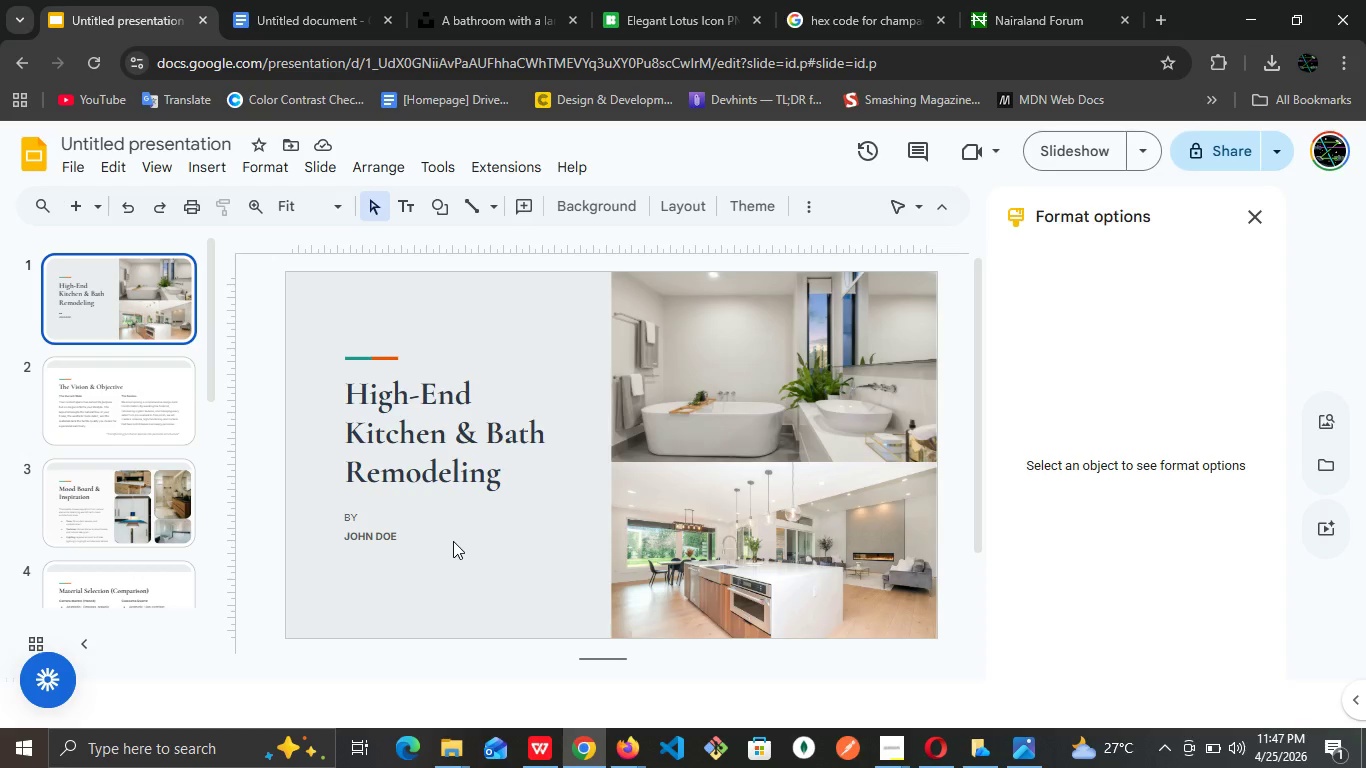 
left_click([453, 541])
 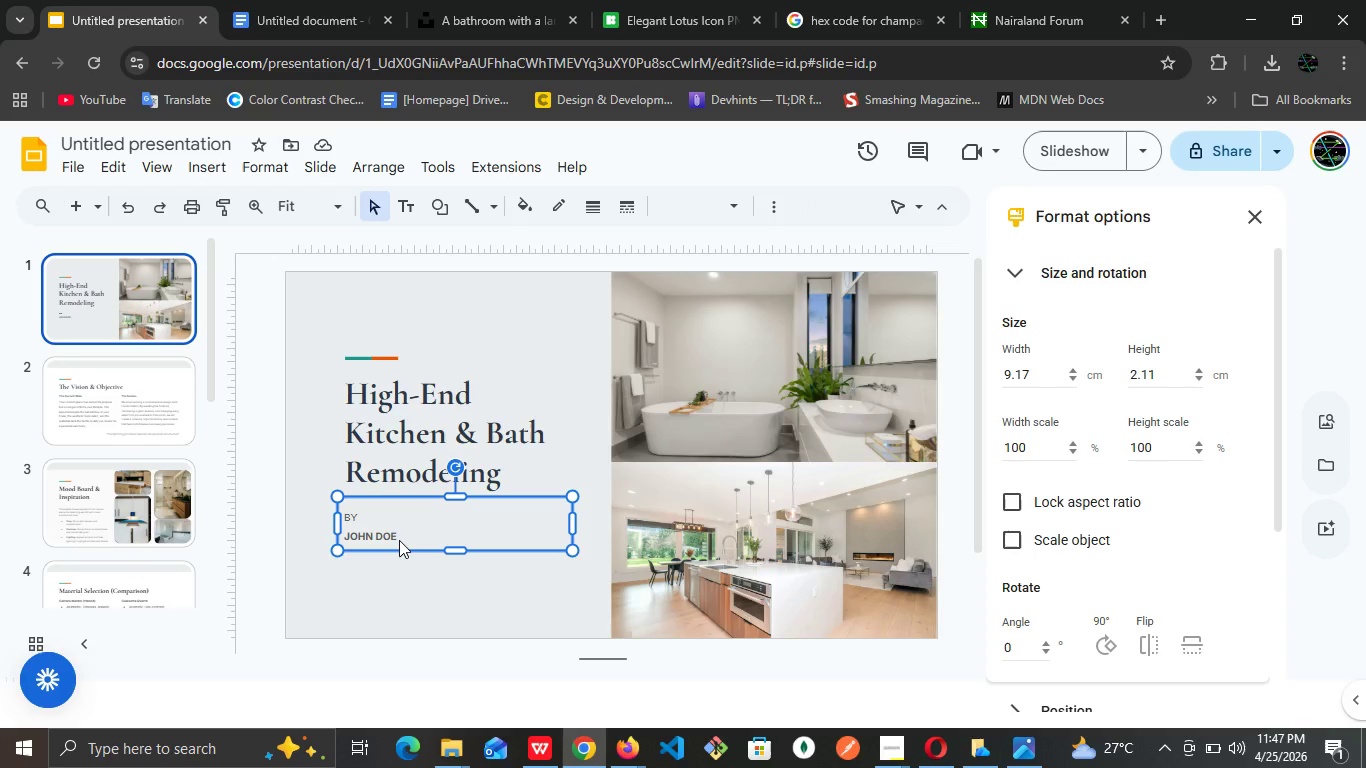 
double_click([399, 540])
 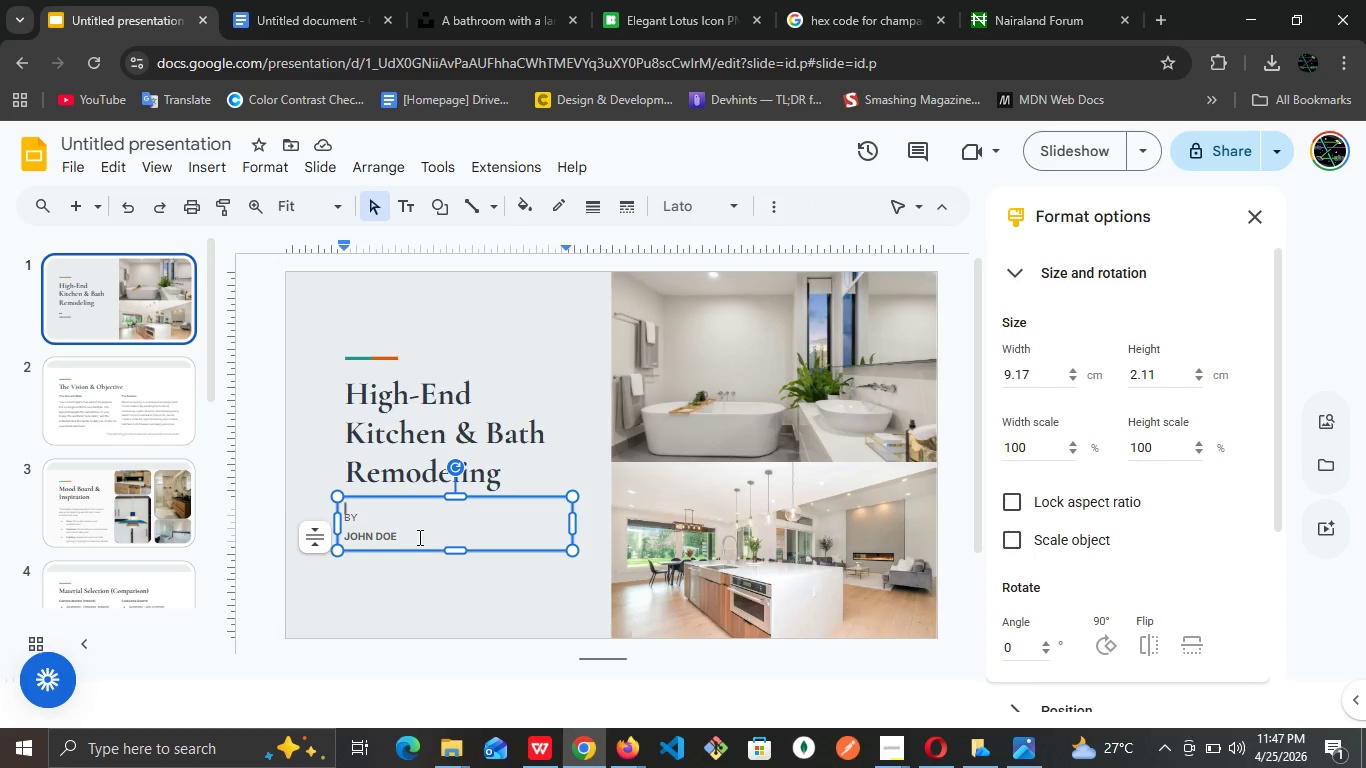 
double_click([418, 537])
 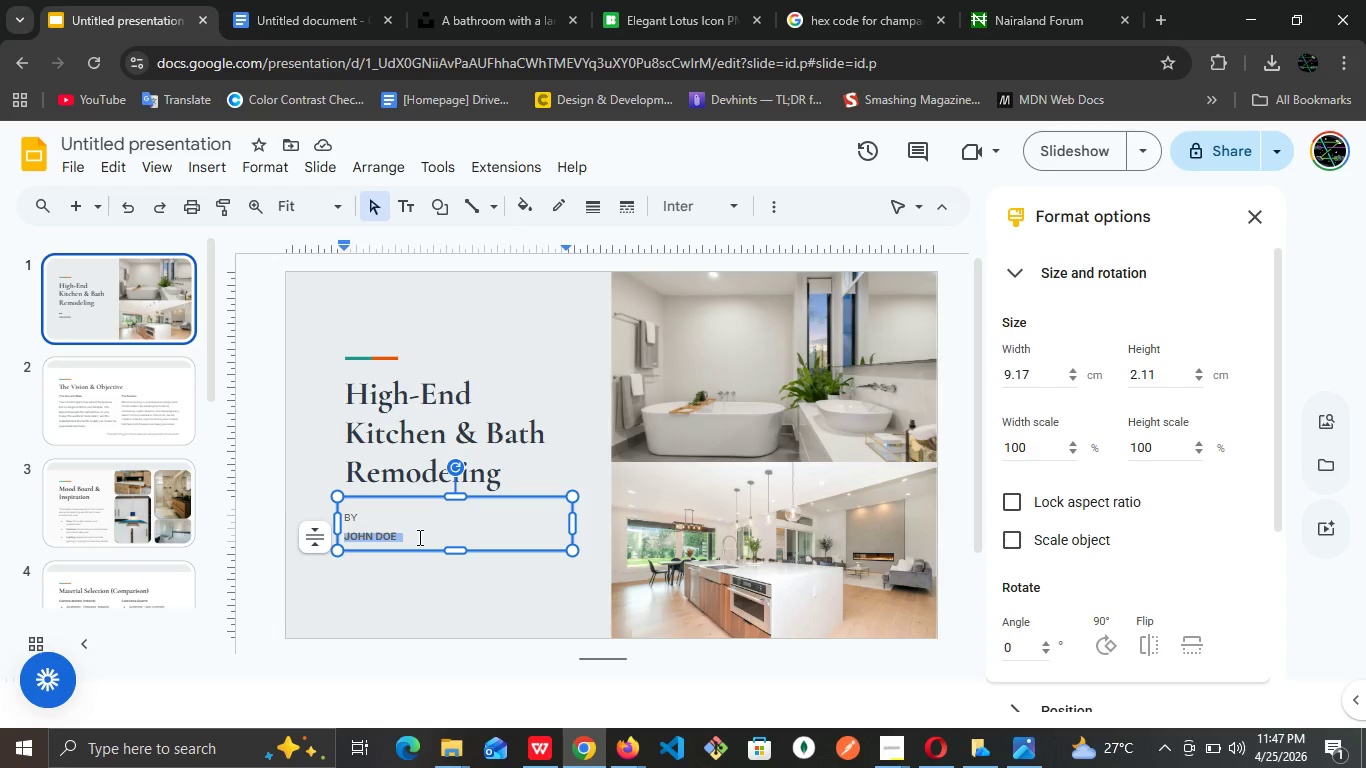 
triple_click([418, 537])
 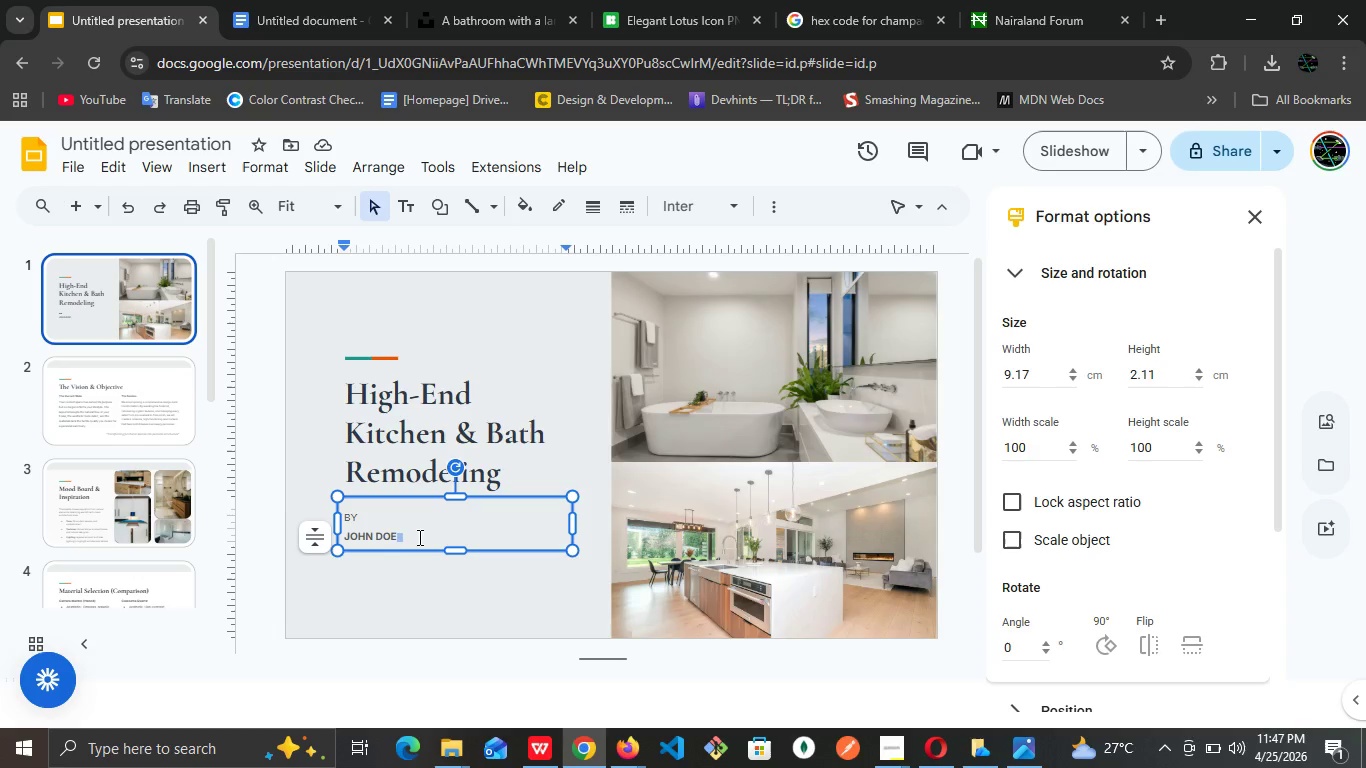 
triple_click([418, 537])
 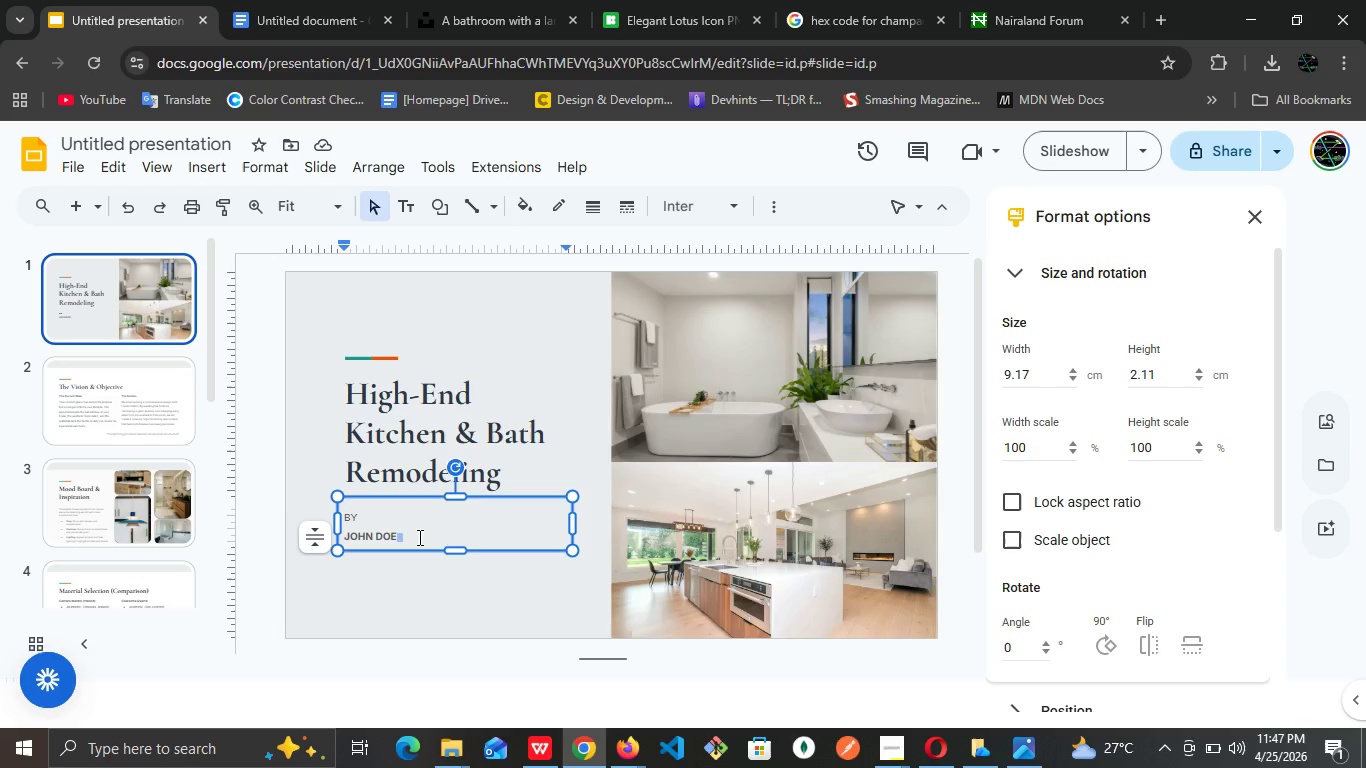 
key(Control+A)
 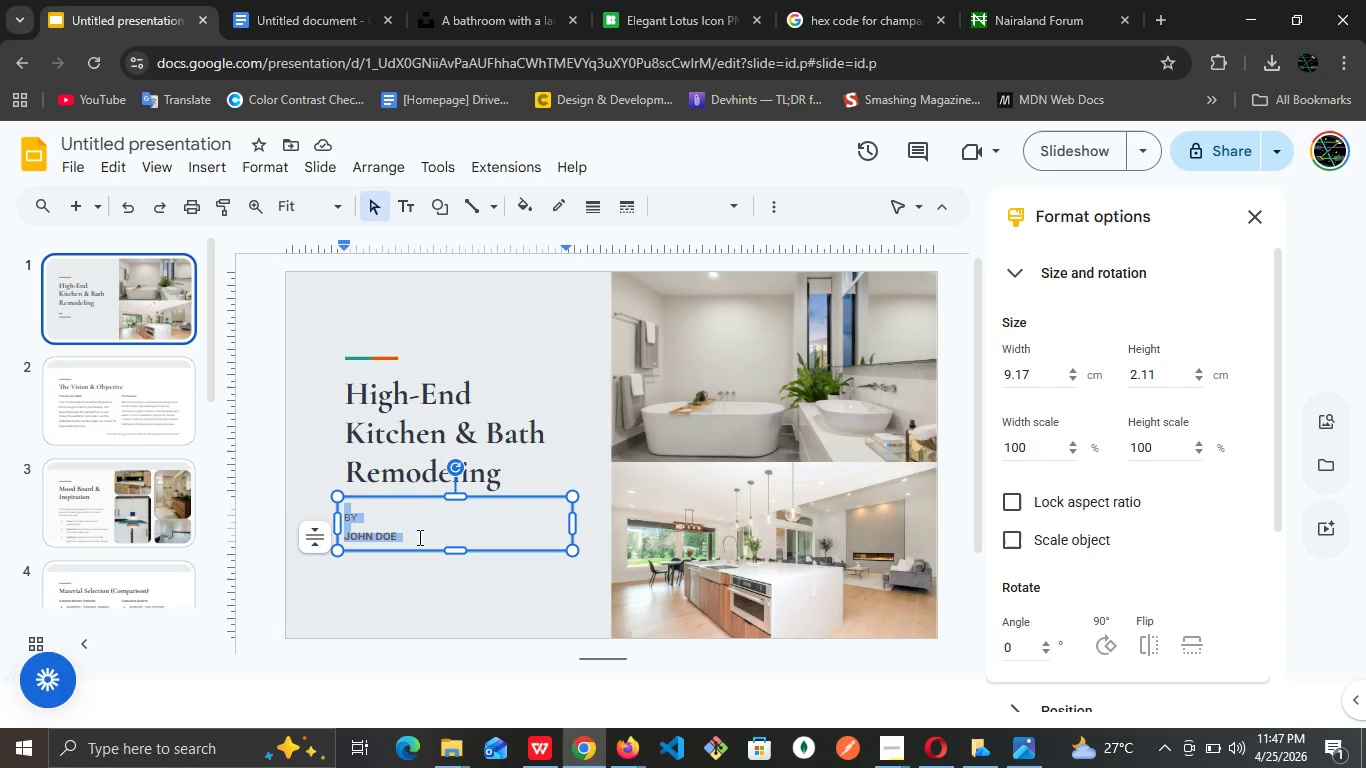 
type(Let)
 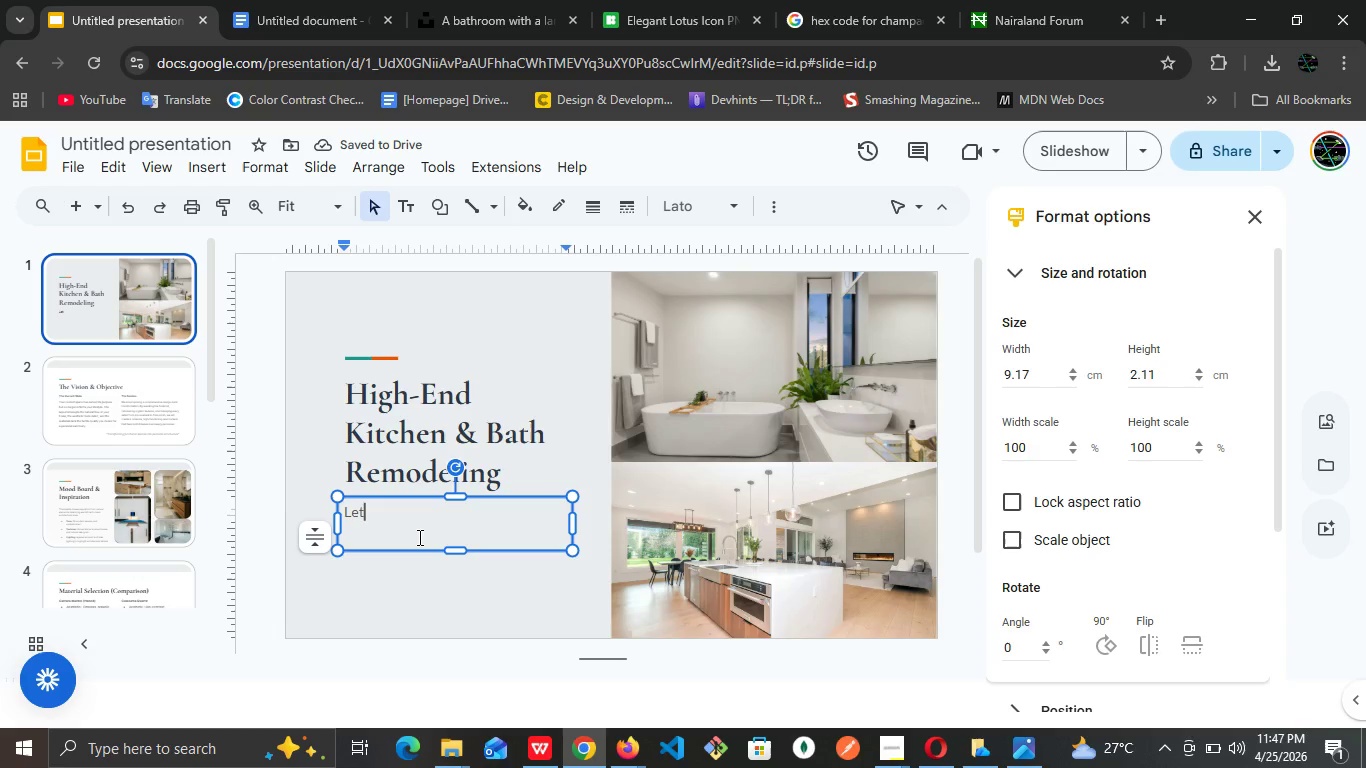 
type('s Give Your )
 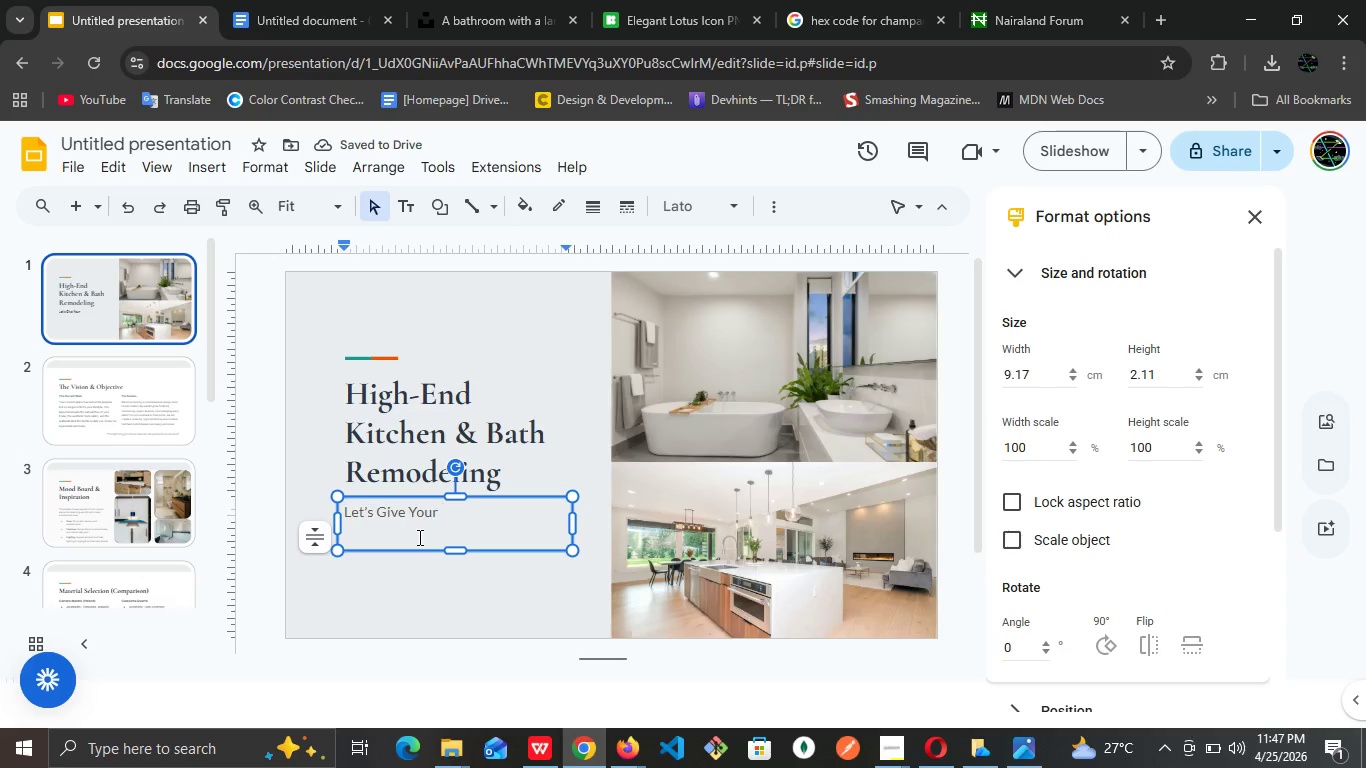 
key(CapsLock)
 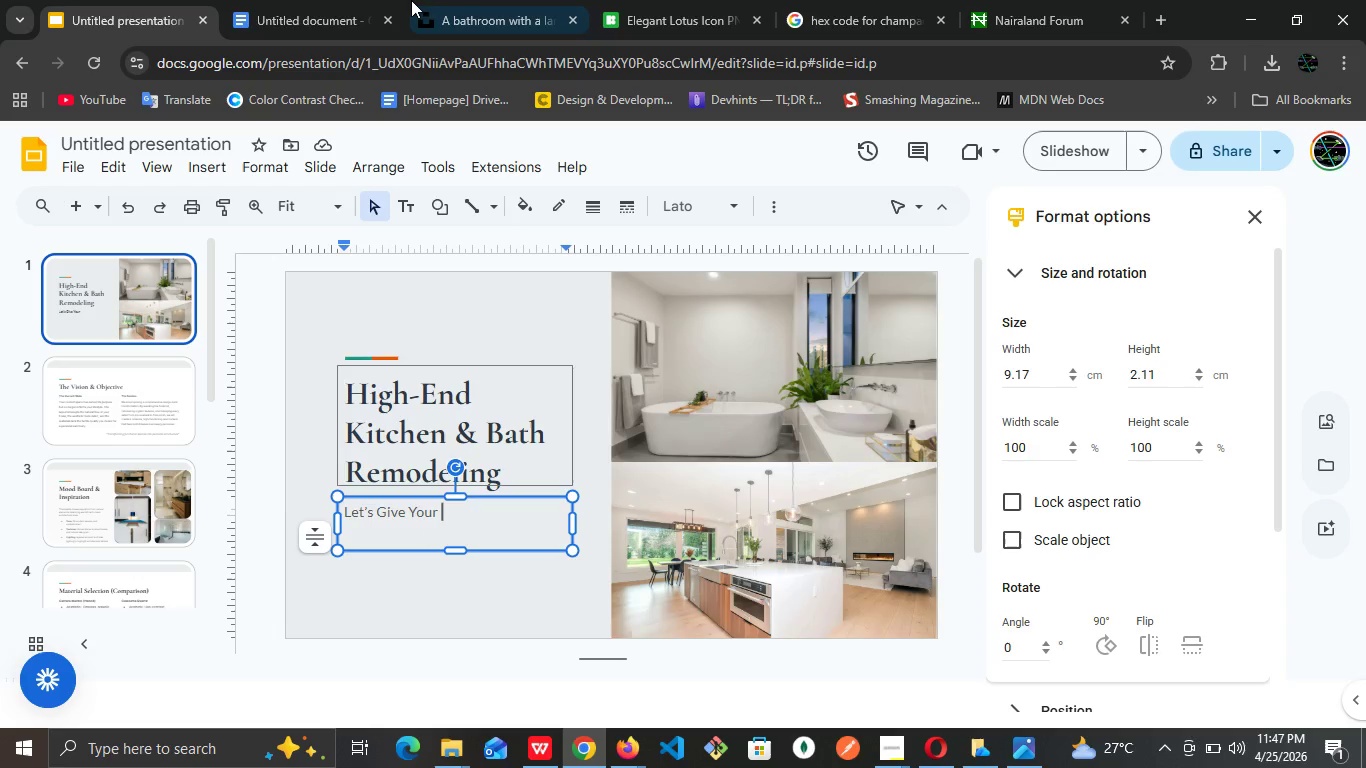 
left_click([350, 0])
 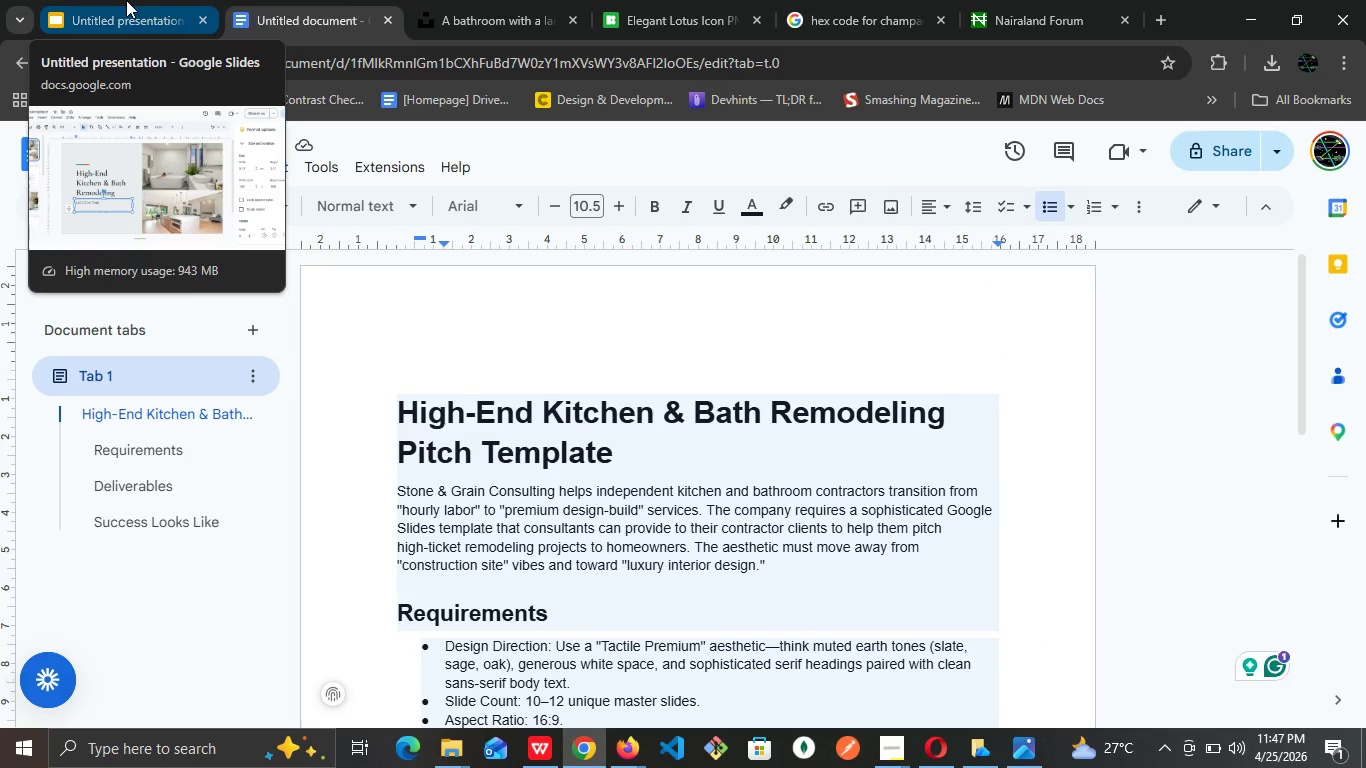 
left_click([126, 0])
 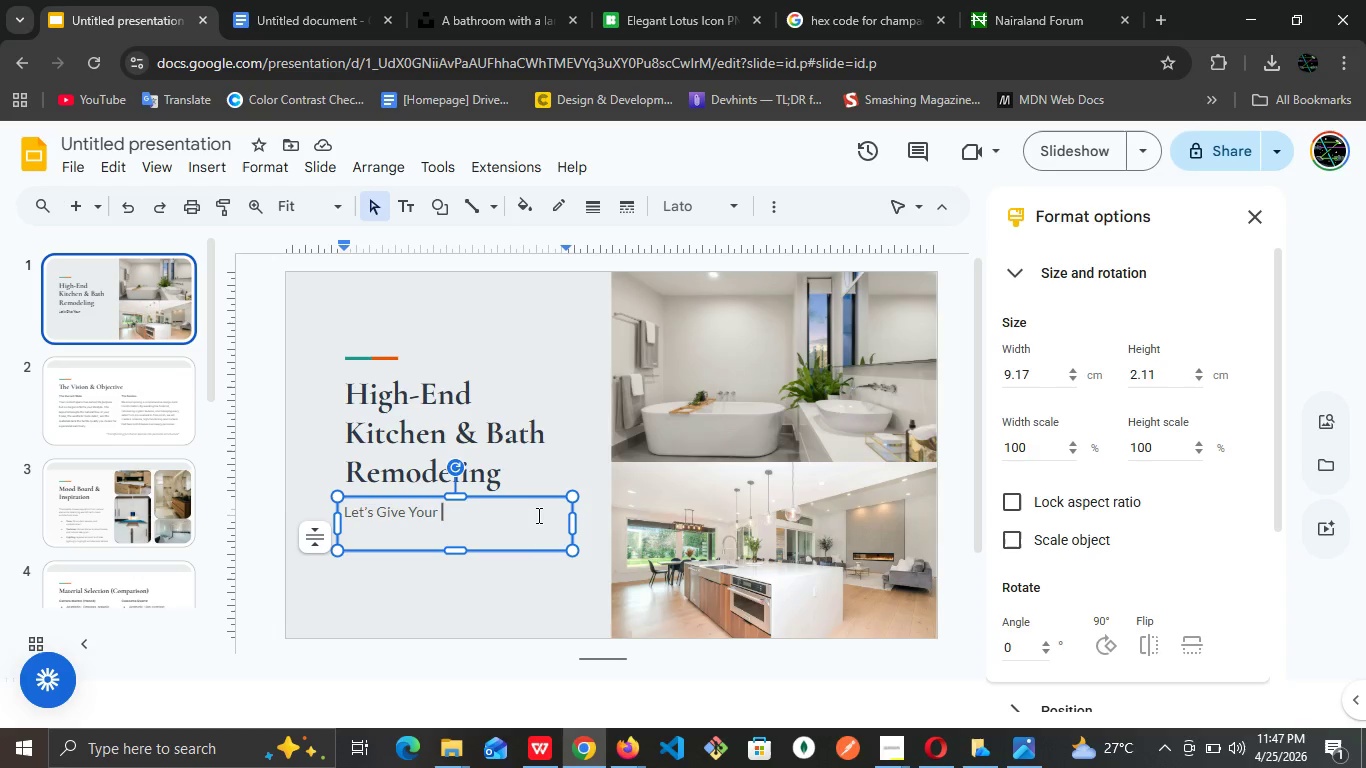 
type(Tem)
 